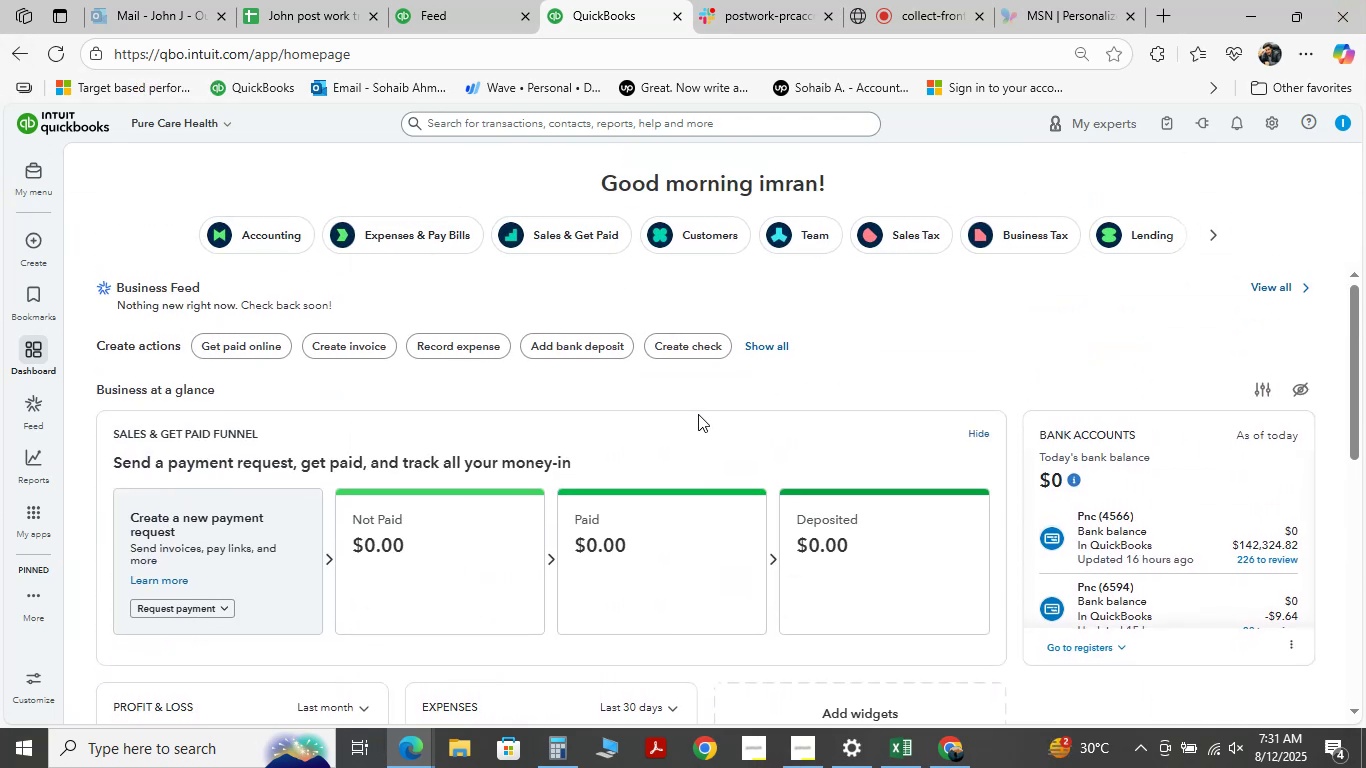 
scroll: coordinate [507, 373], scroll_direction: down, amount: 2.0
 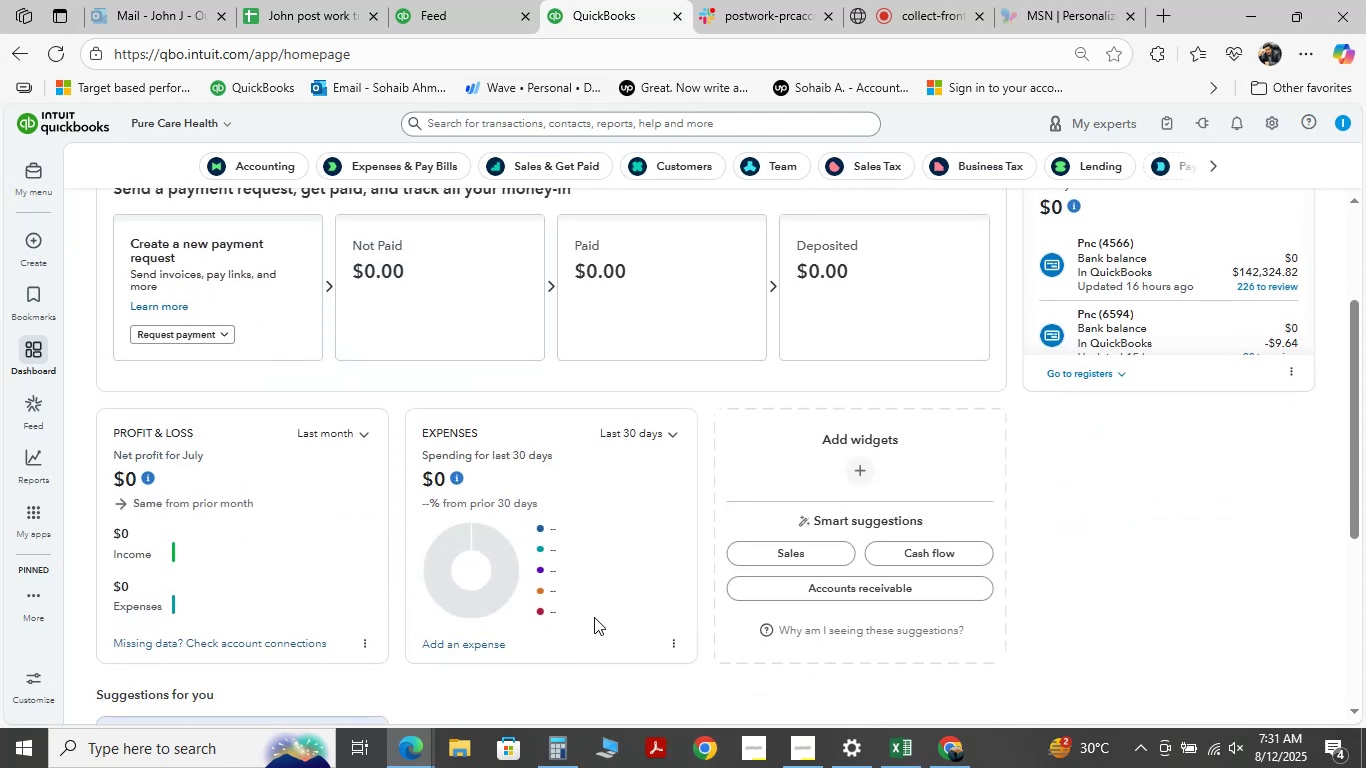 
scroll: coordinate [509, 609], scroll_direction: up, amount: 4.0
 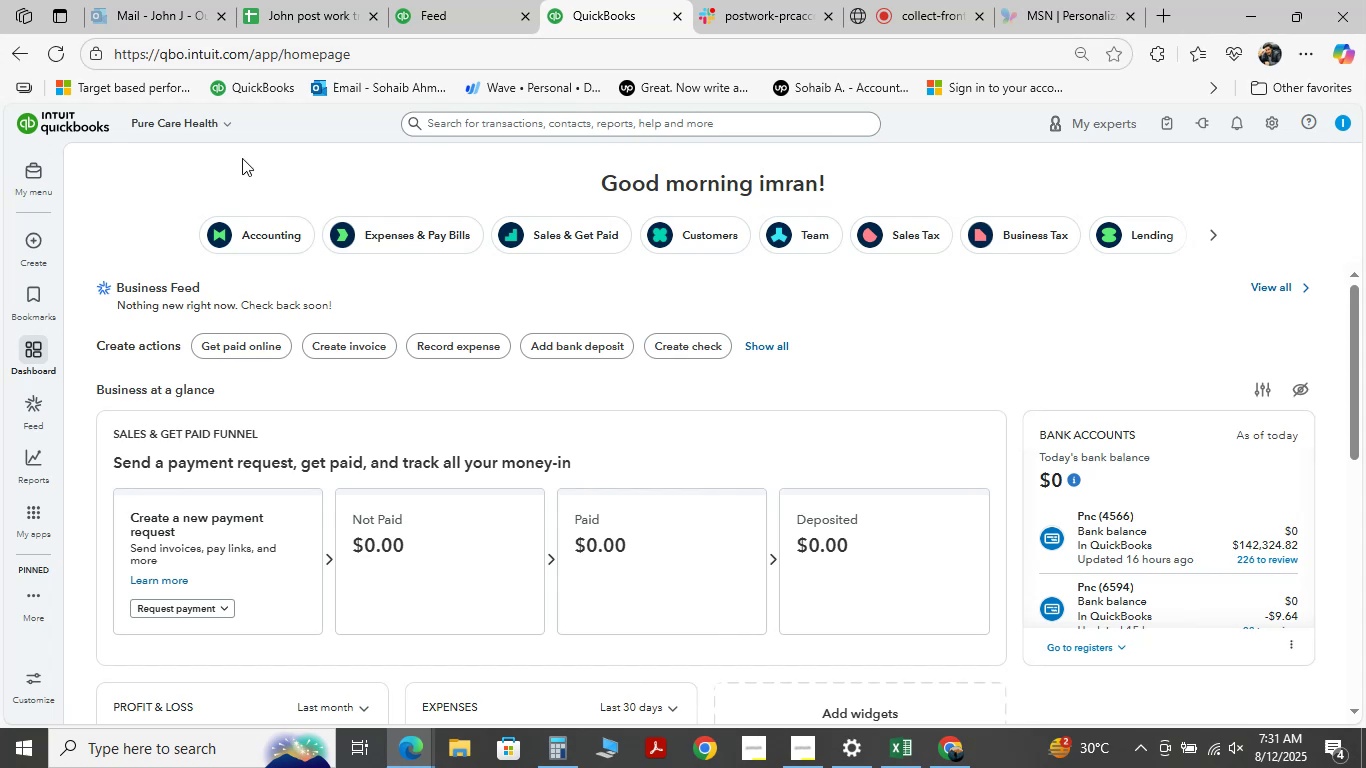 
wait(7.73)
 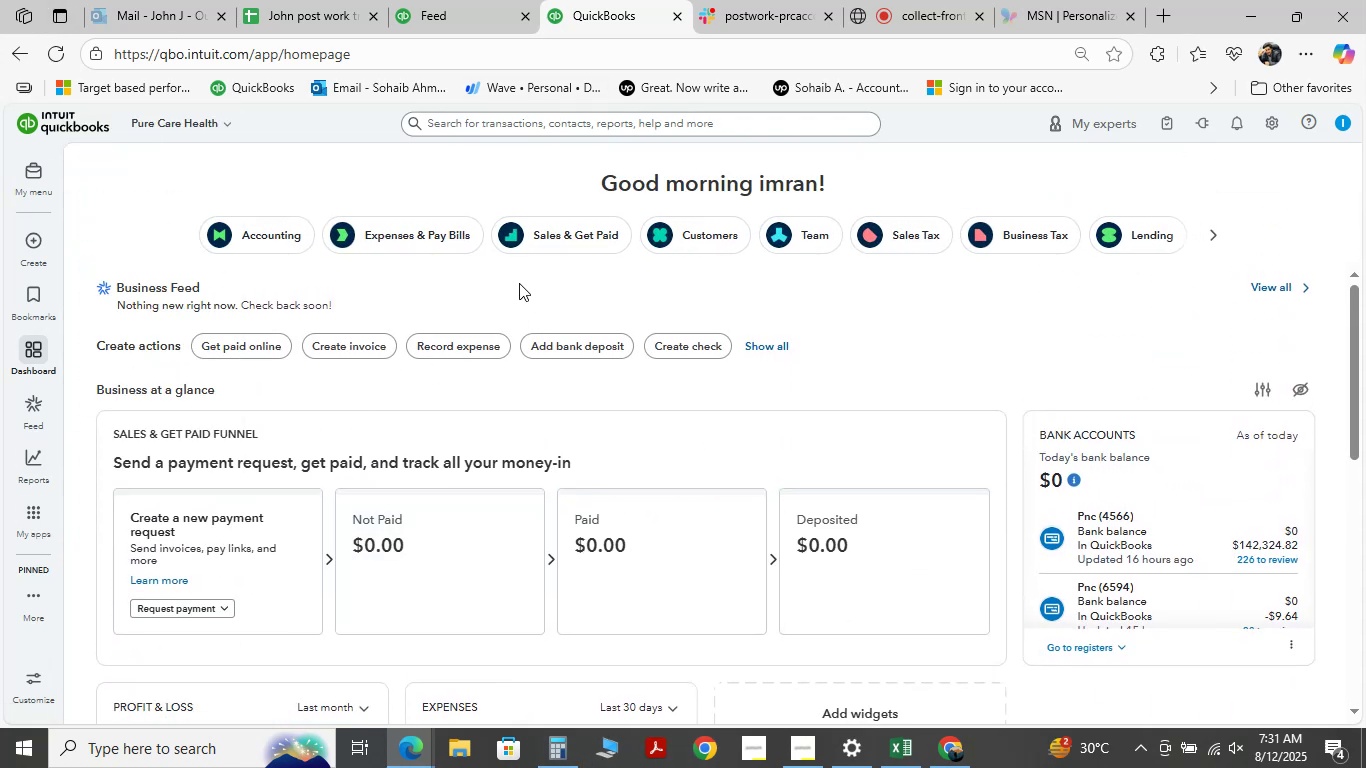 
scroll: coordinate [219, 398], scroll_direction: up, amount: 3.0
 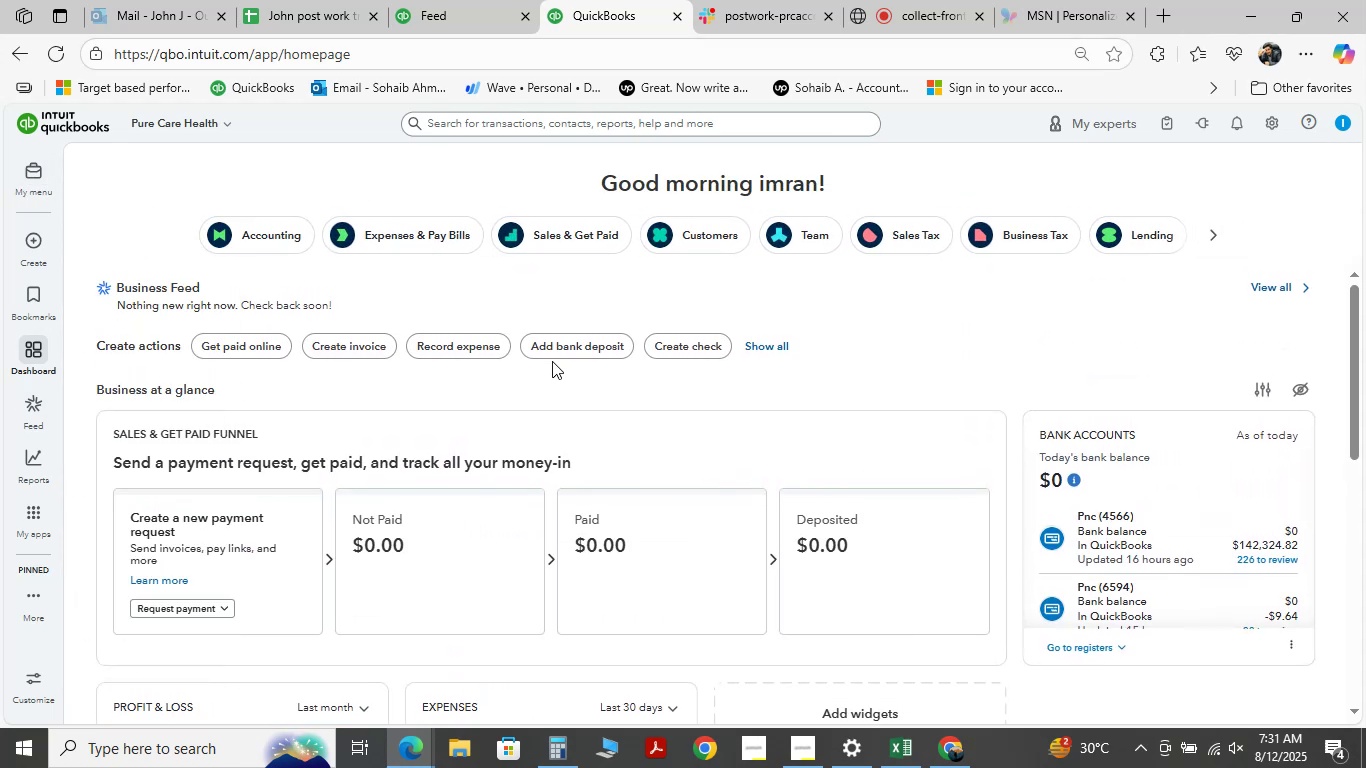 
wait(6.35)
 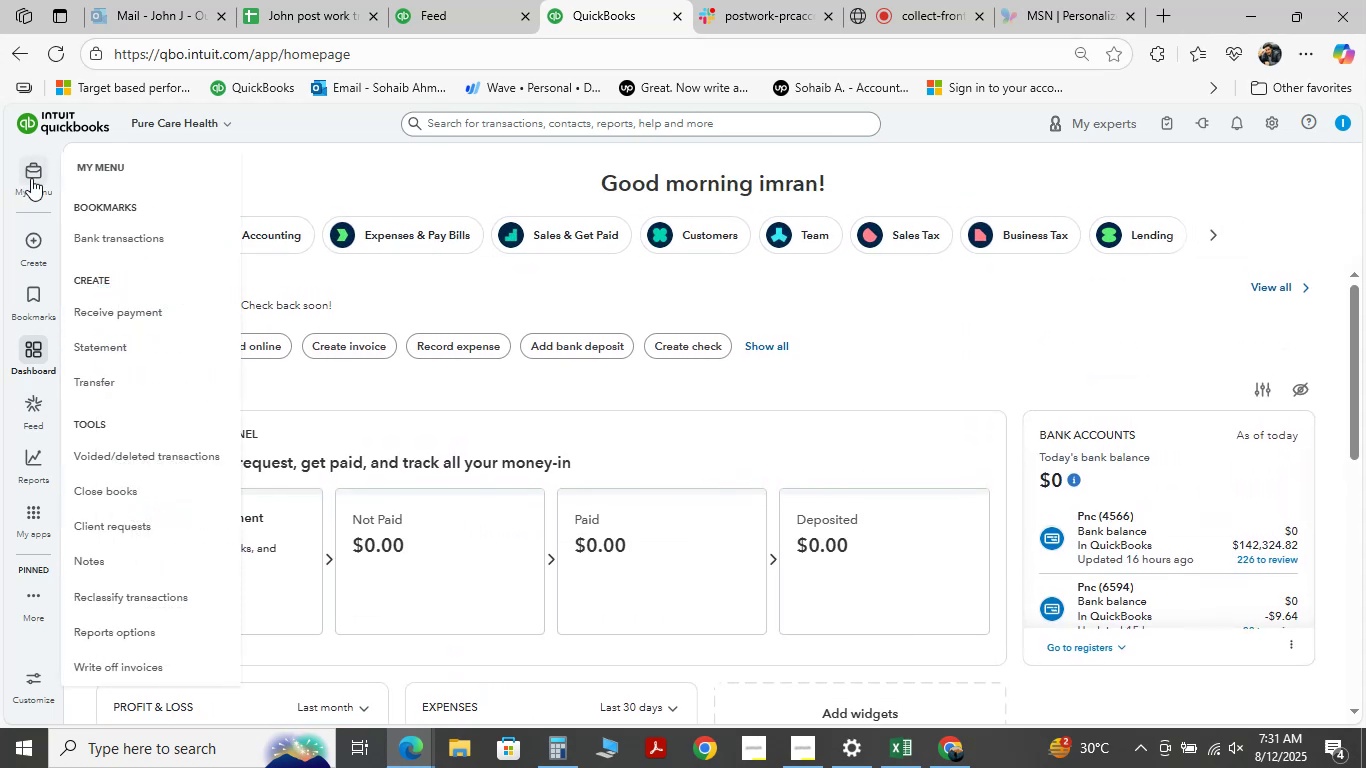 
left_click([246, 230])
 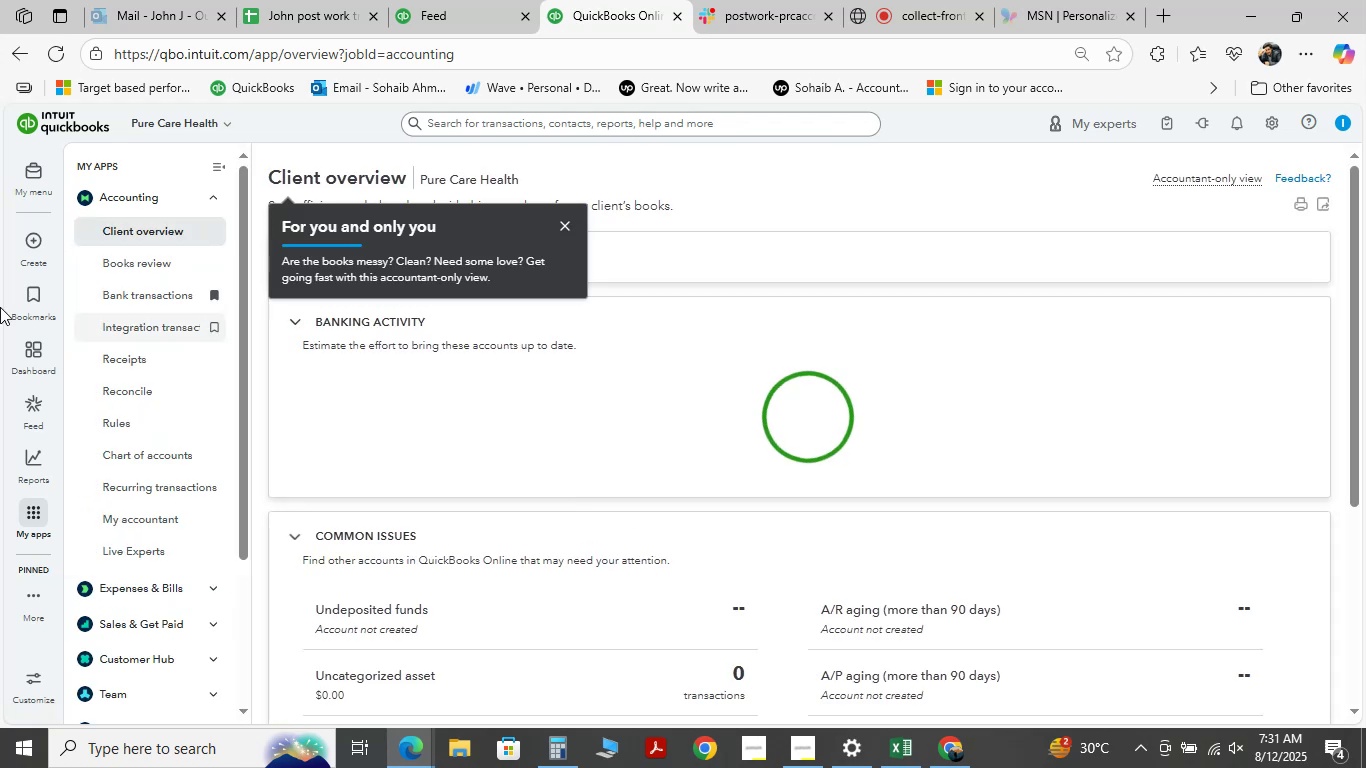 
double_click([161, 291])
 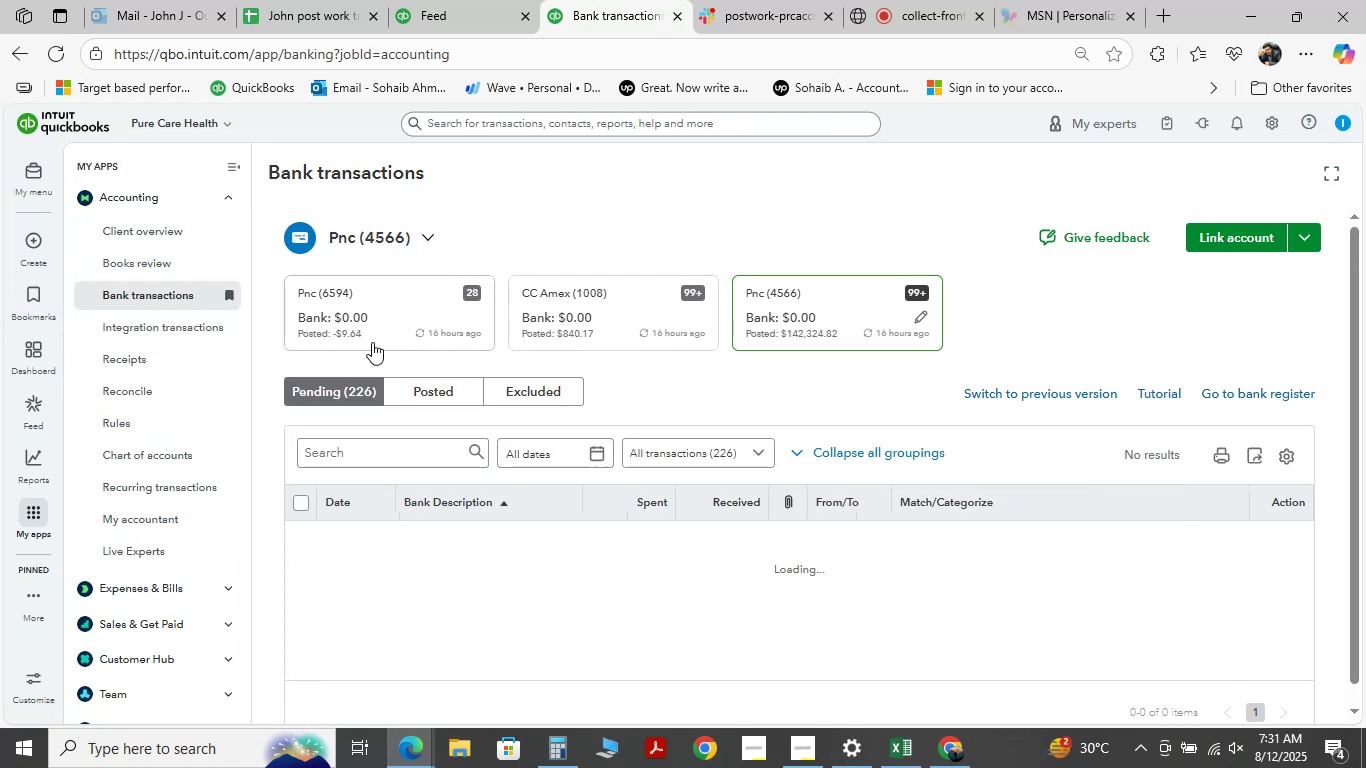 
wait(7.22)
 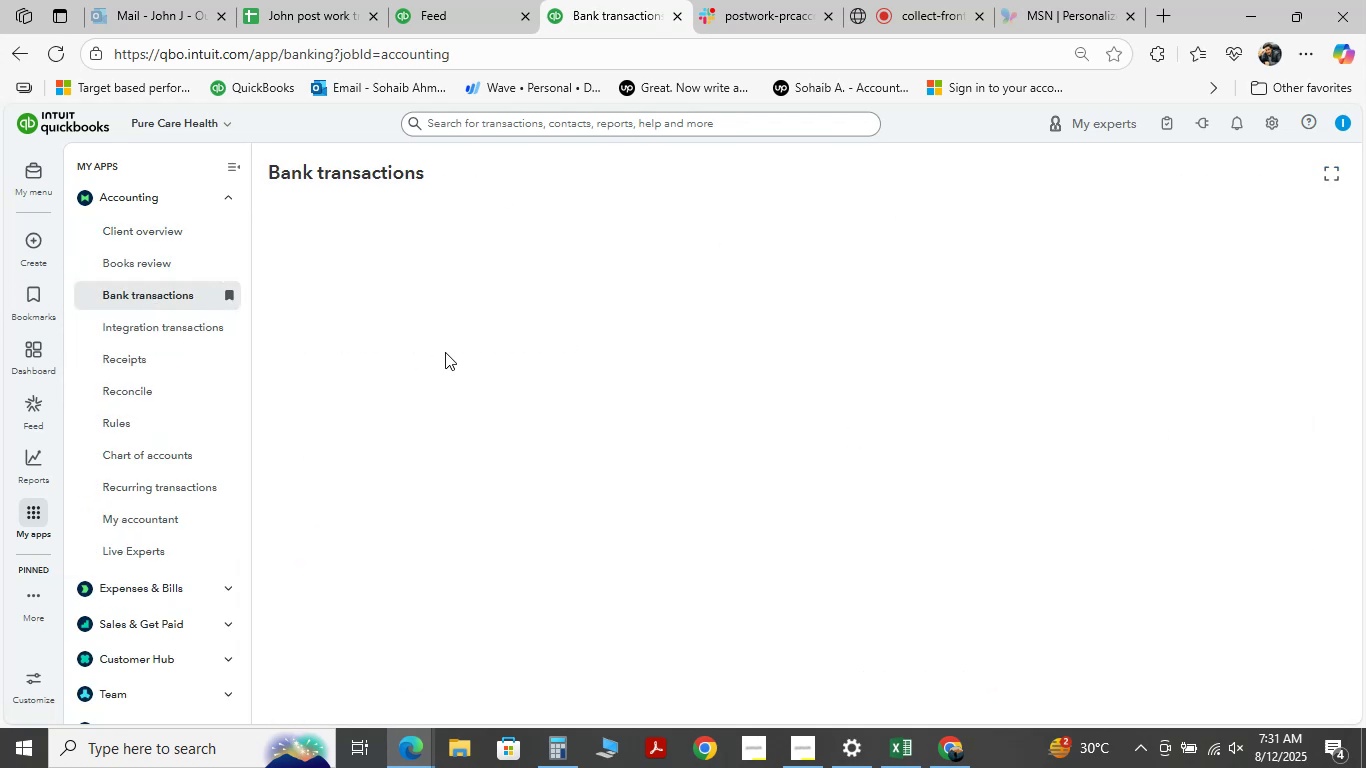 
scroll: coordinate [639, 354], scroll_direction: down, amount: 16.0
 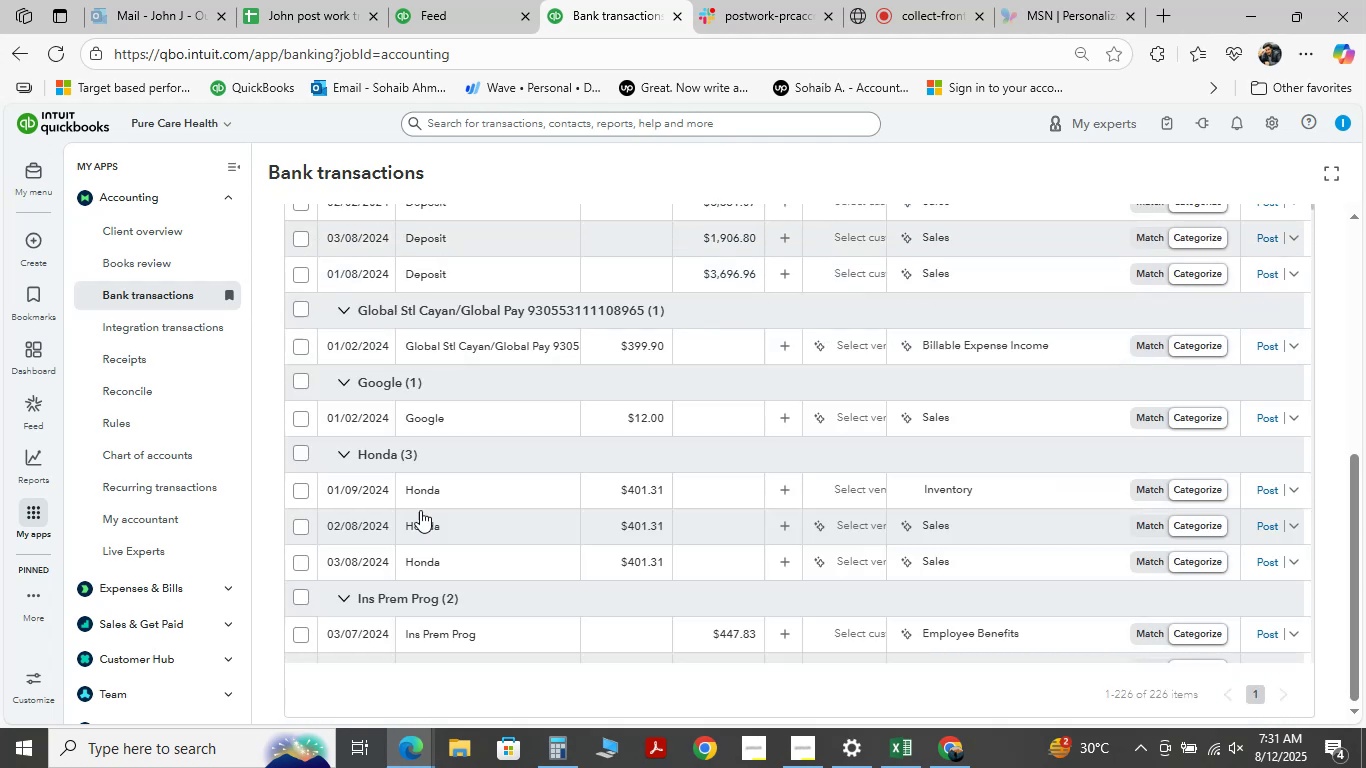 
scroll: coordinate [455, 500], scroll_direction: up, amount: 9.0
 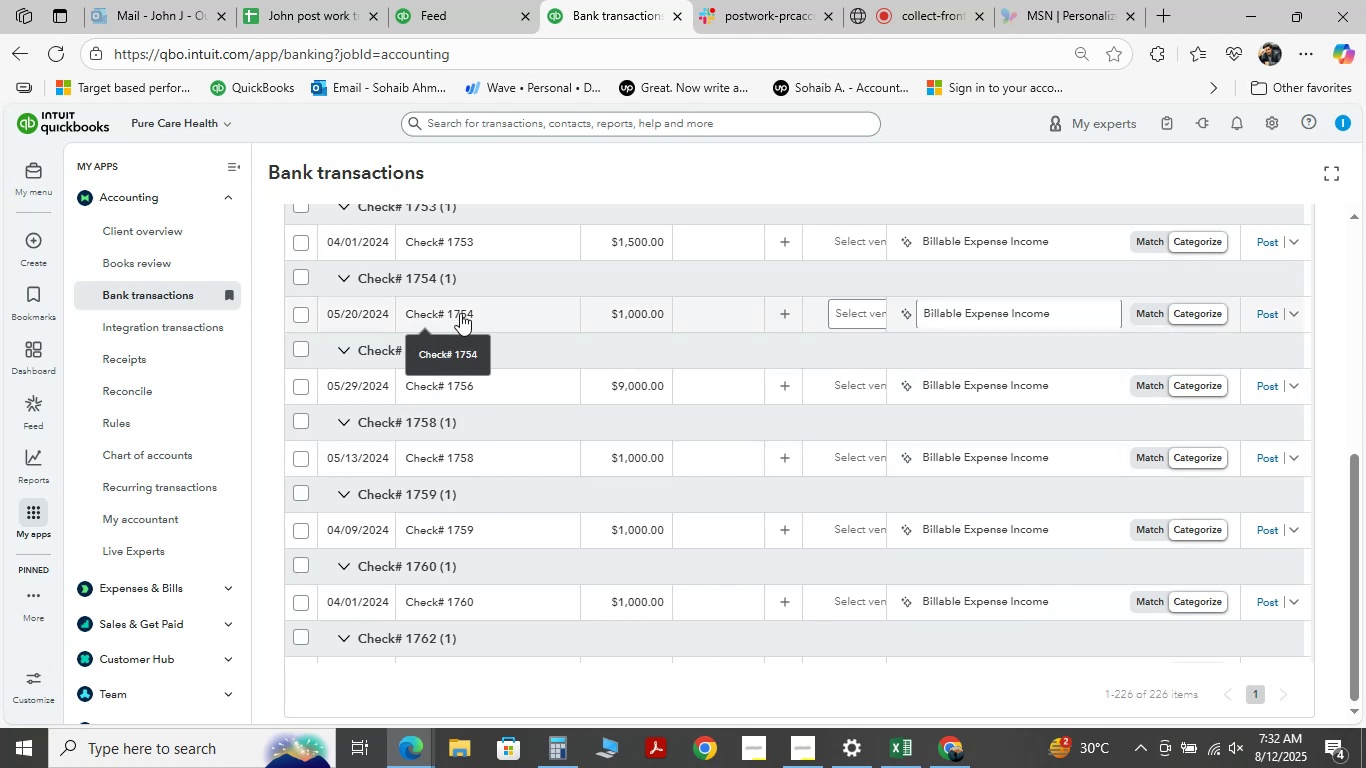 
wait(10.33)
 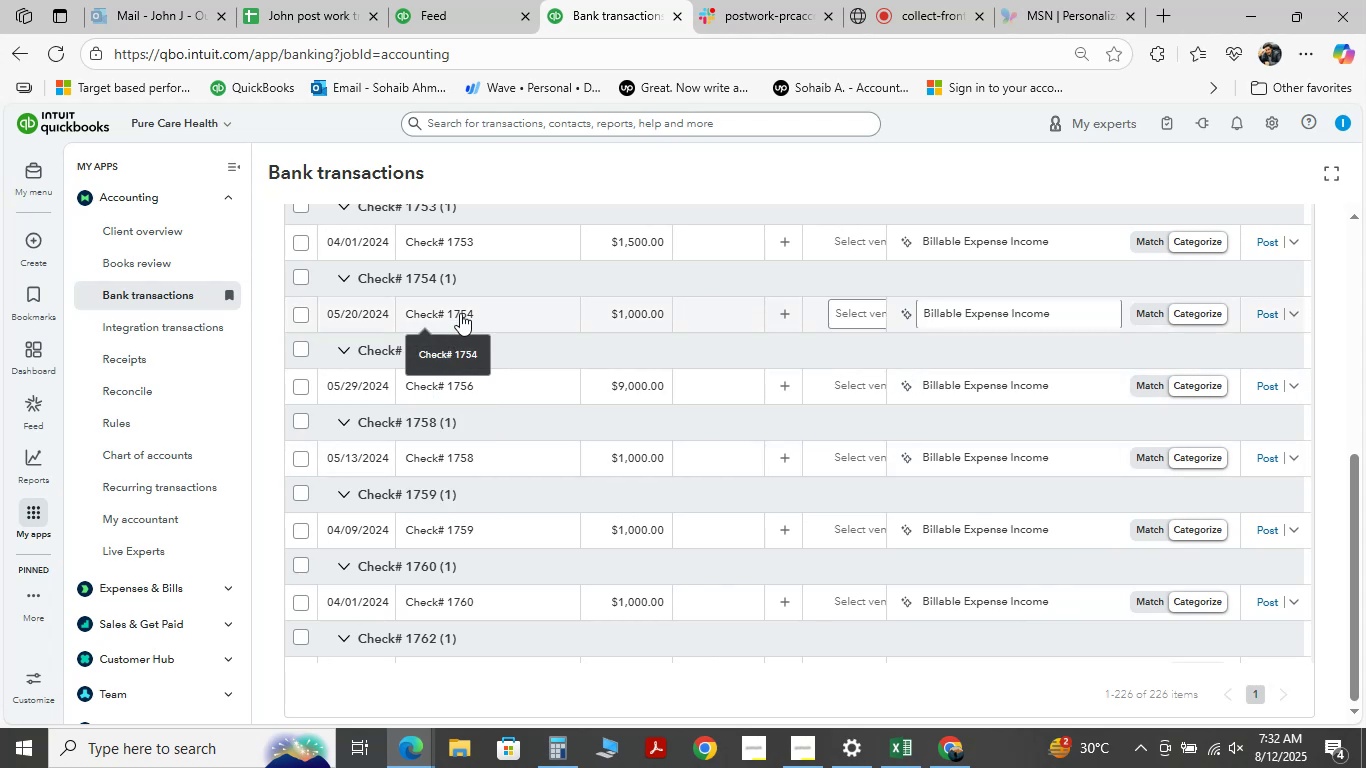 
left_click([460, 313])
 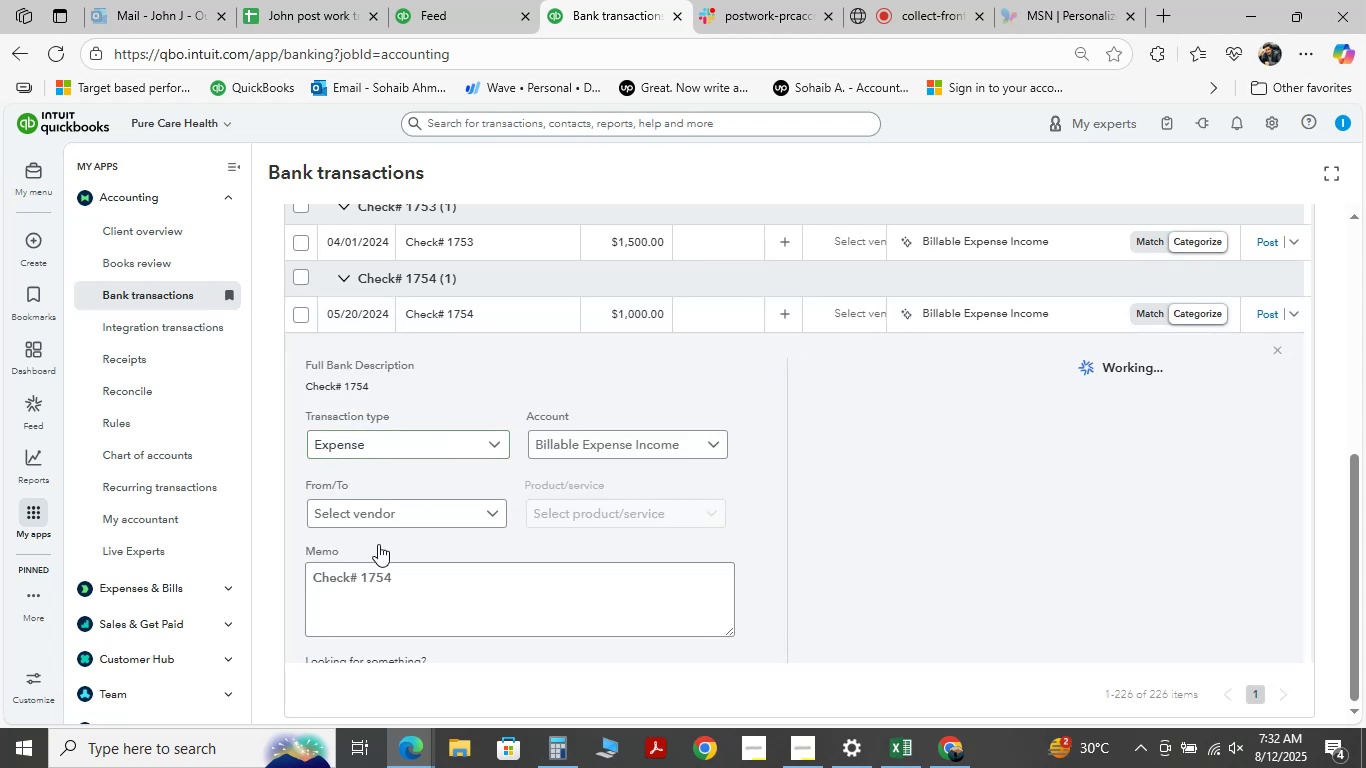 
scroll: coordinate [431, 502], scroll_direction: down, amount: 2.0
 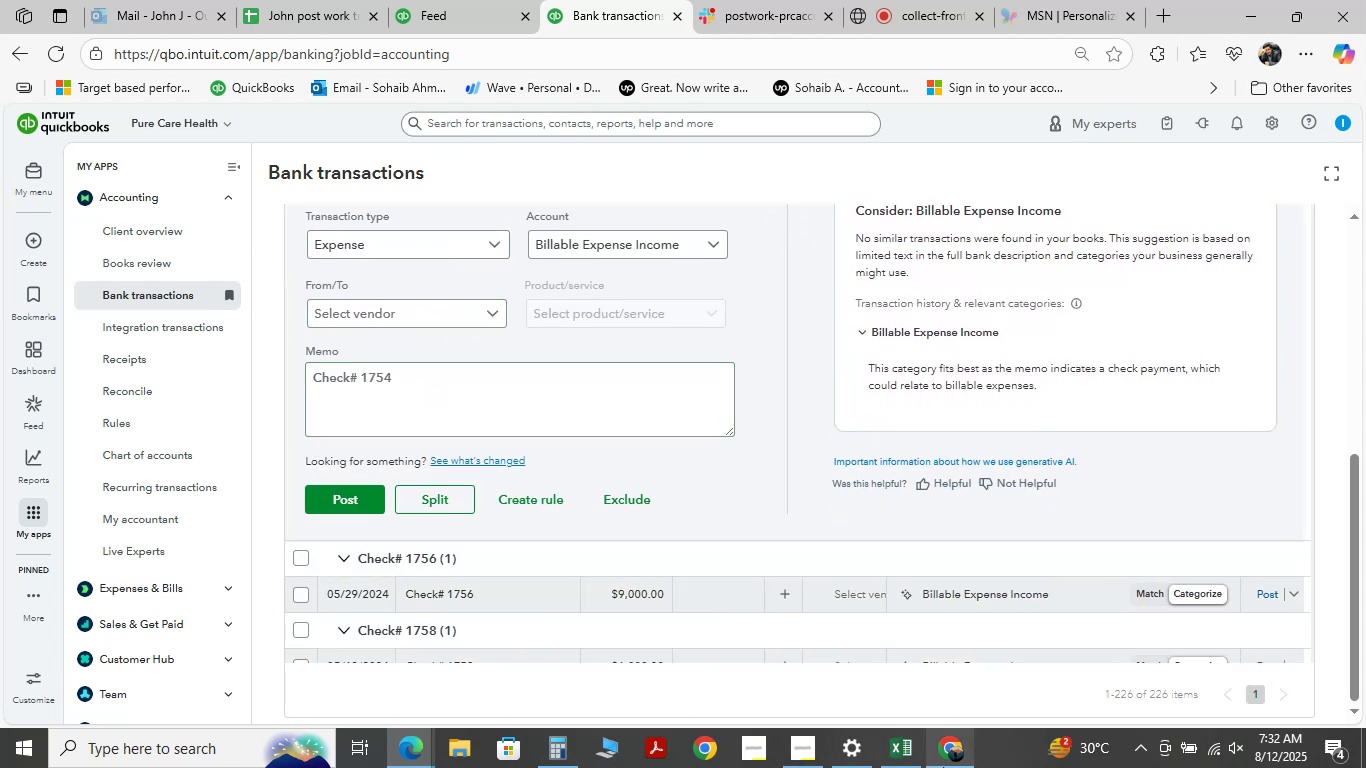 
left_click([901, 748])
 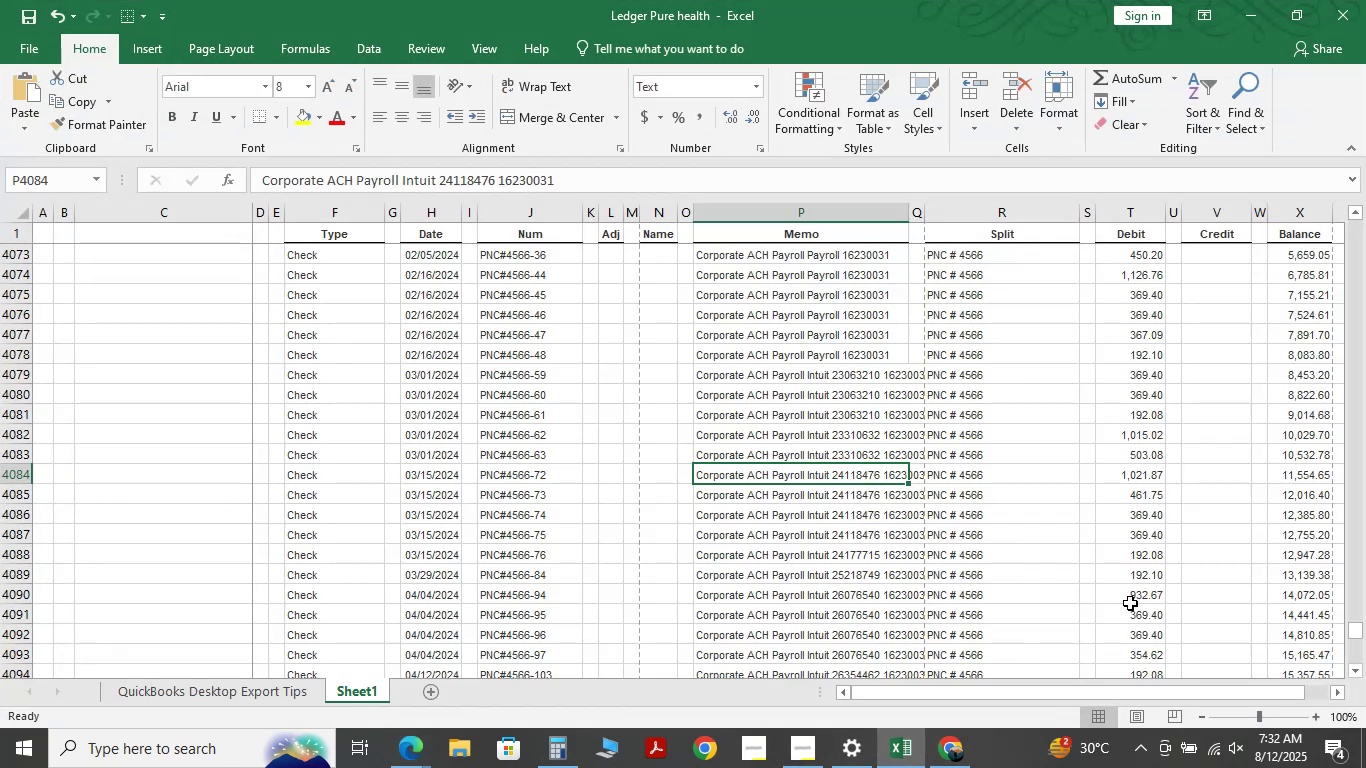 
key(Control+F)
 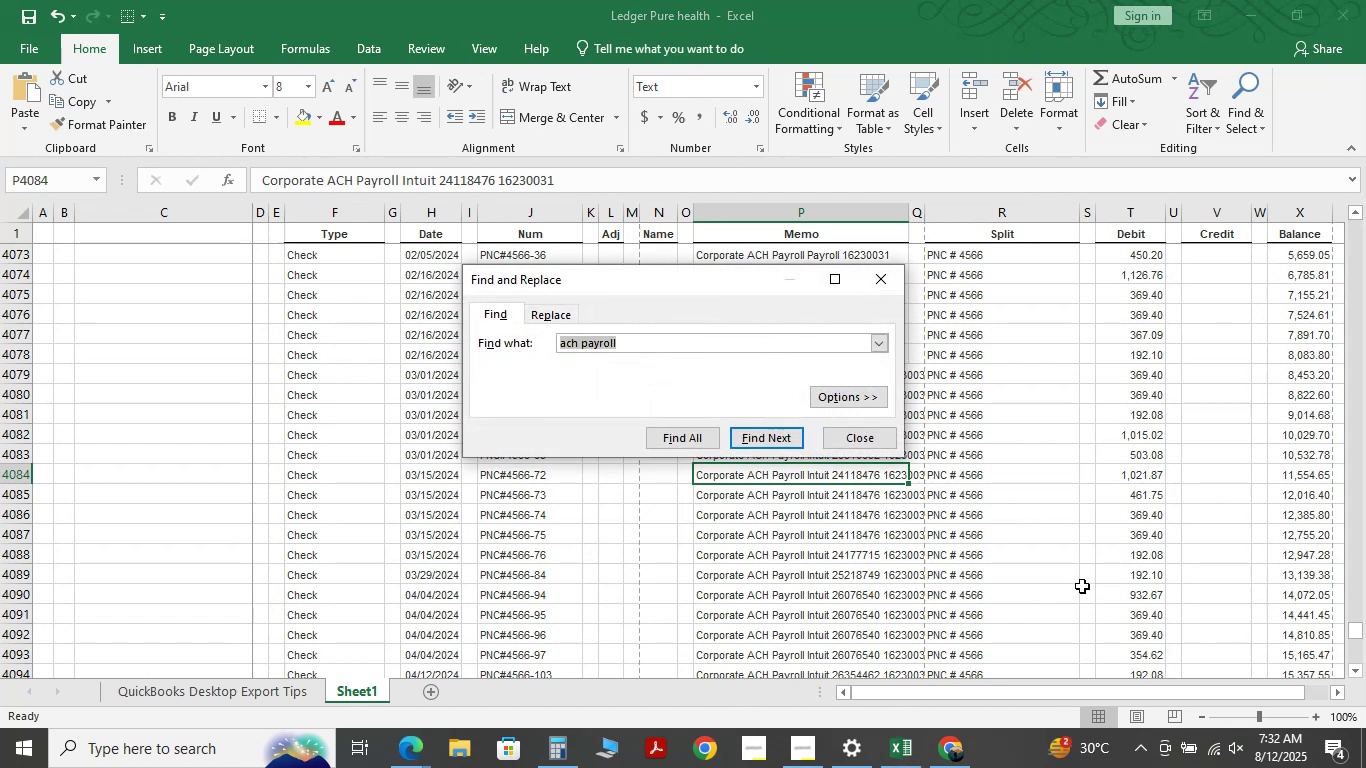 
key(Control+ControlLeft)
 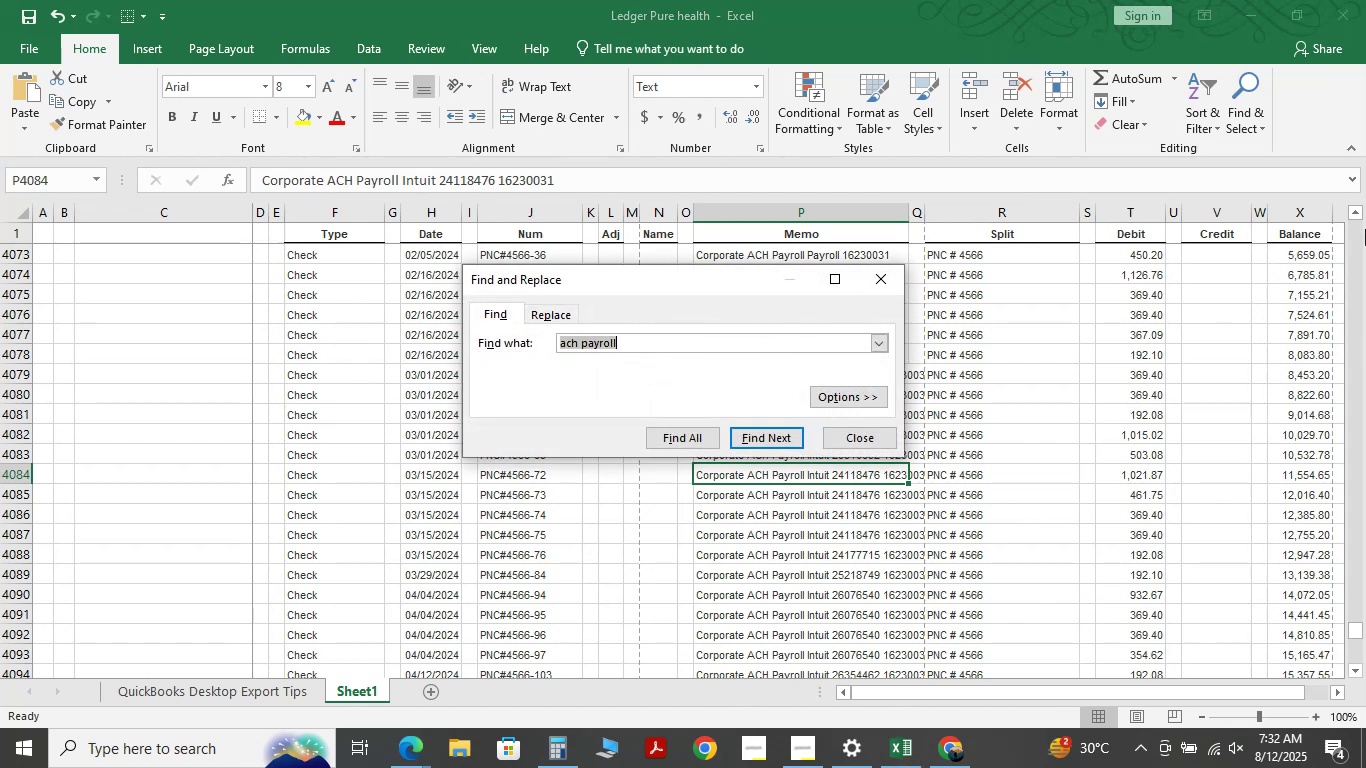 
key(Space)
 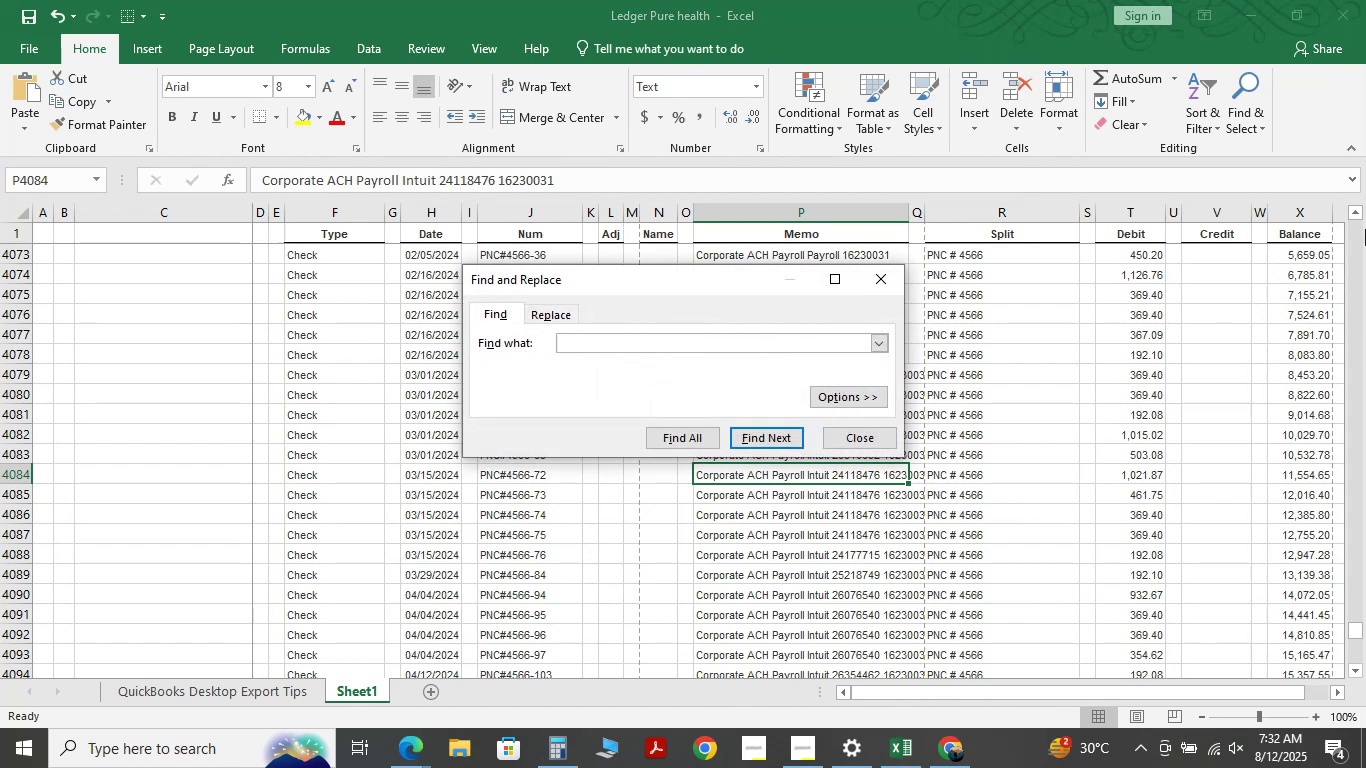 
key(Backspace)
 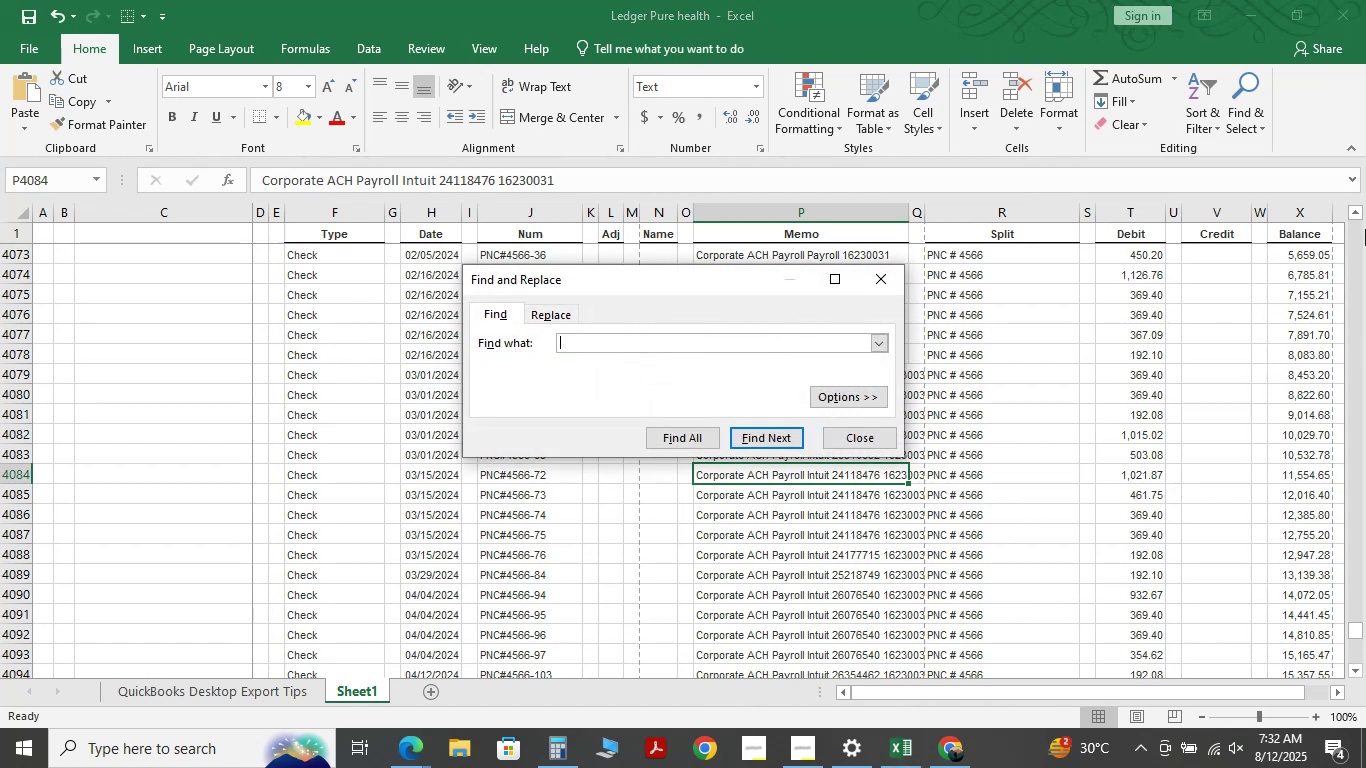 
key(Control+V)
 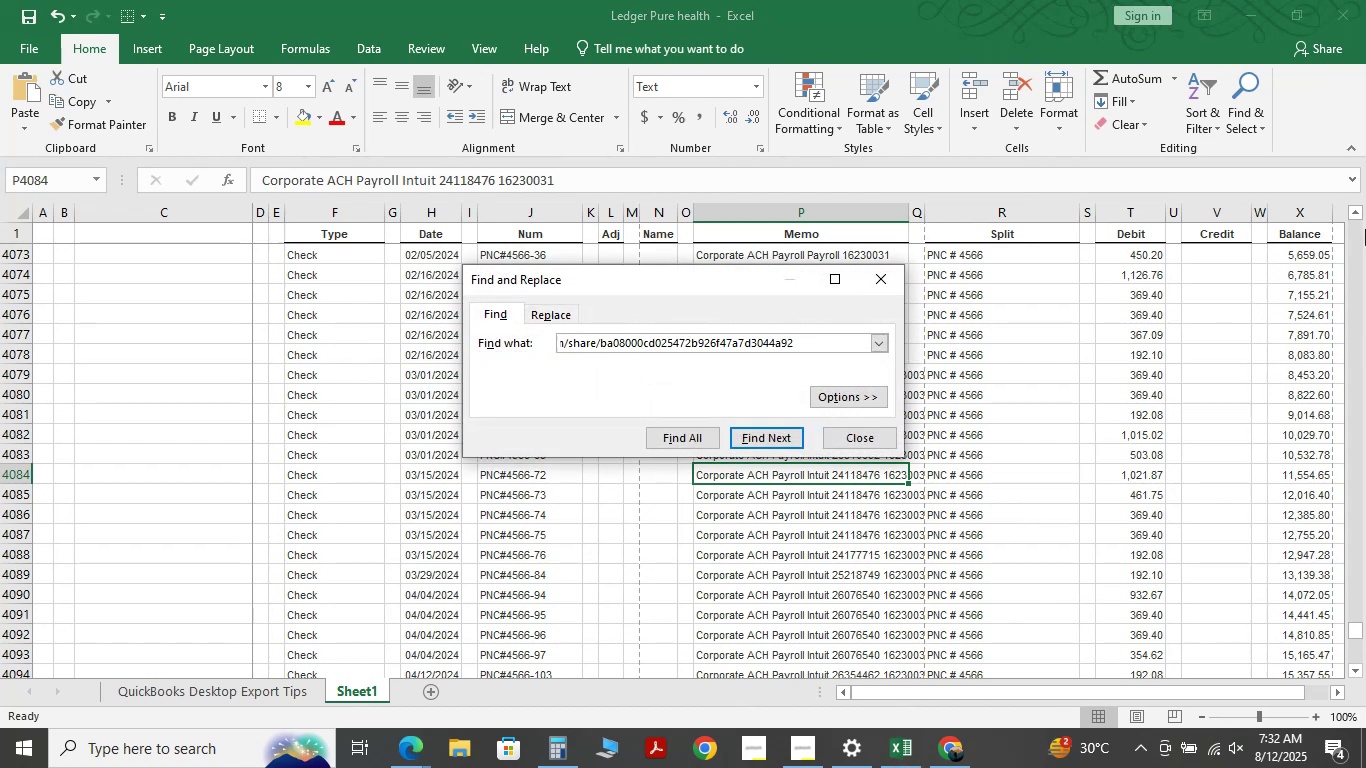 
key(NumpadEnter)
 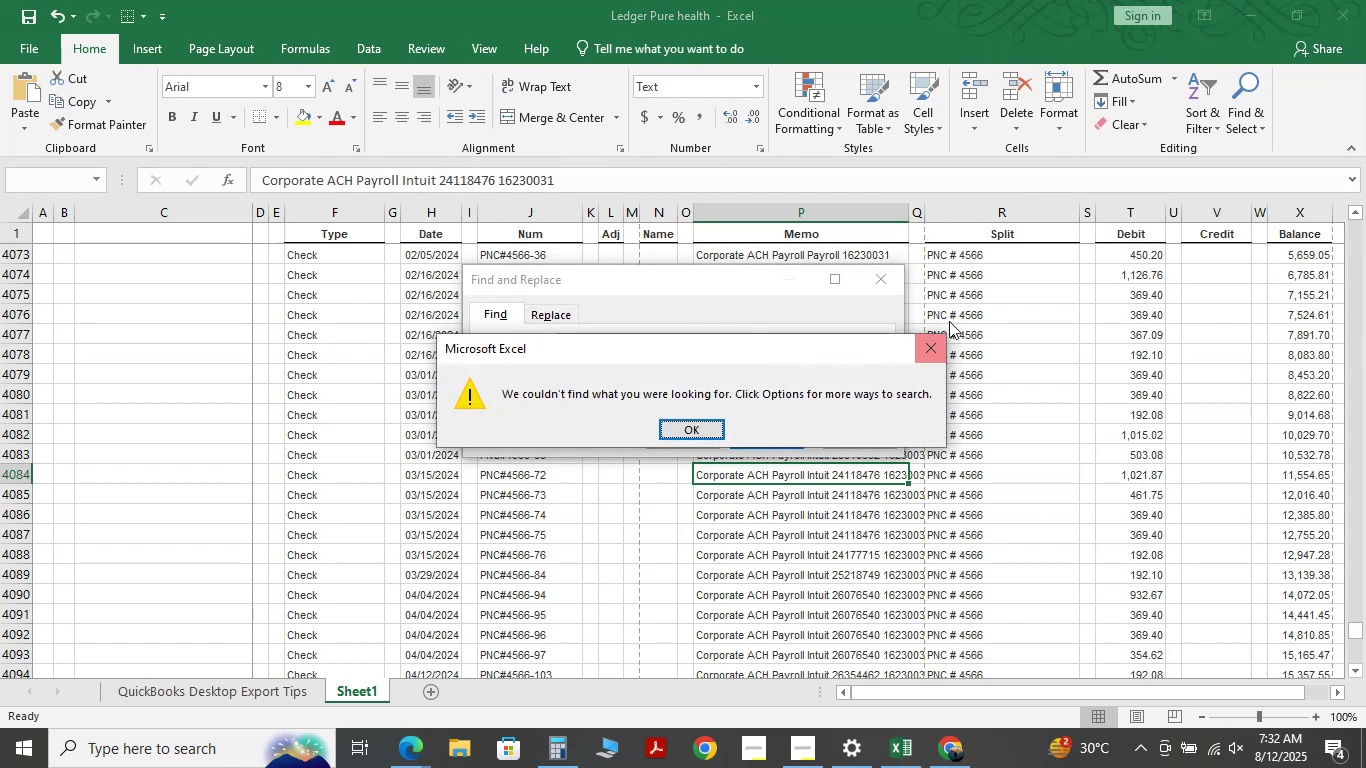 
left_click([938, 336])
 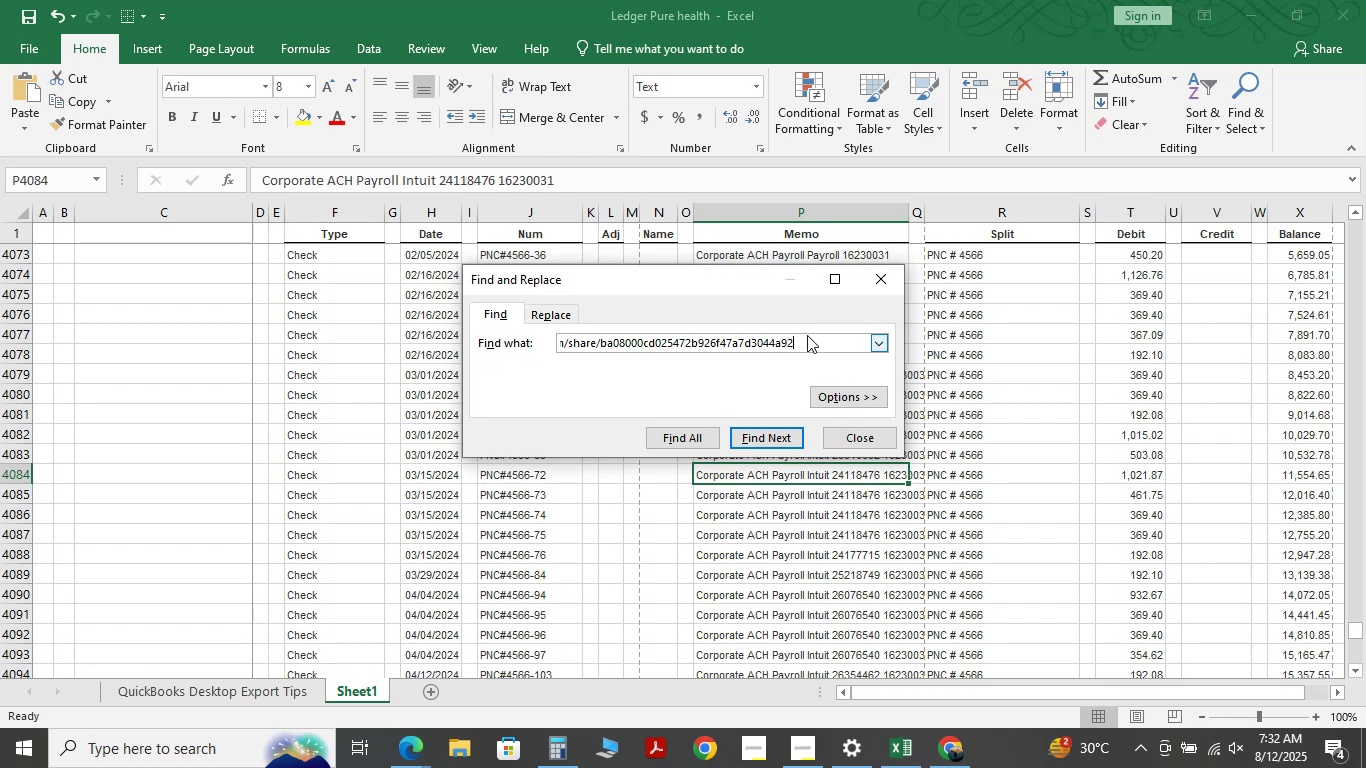 
key(Backspace)
 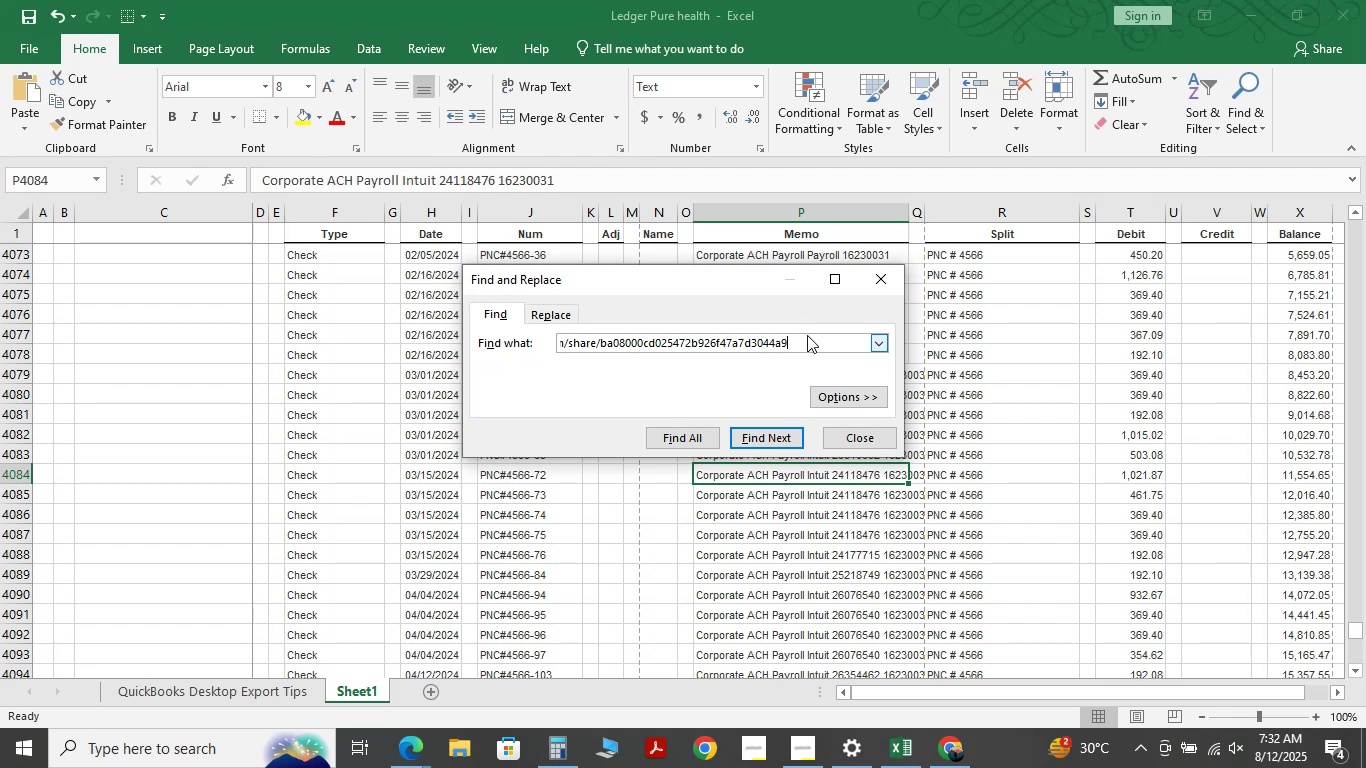 
key(Backspace)
 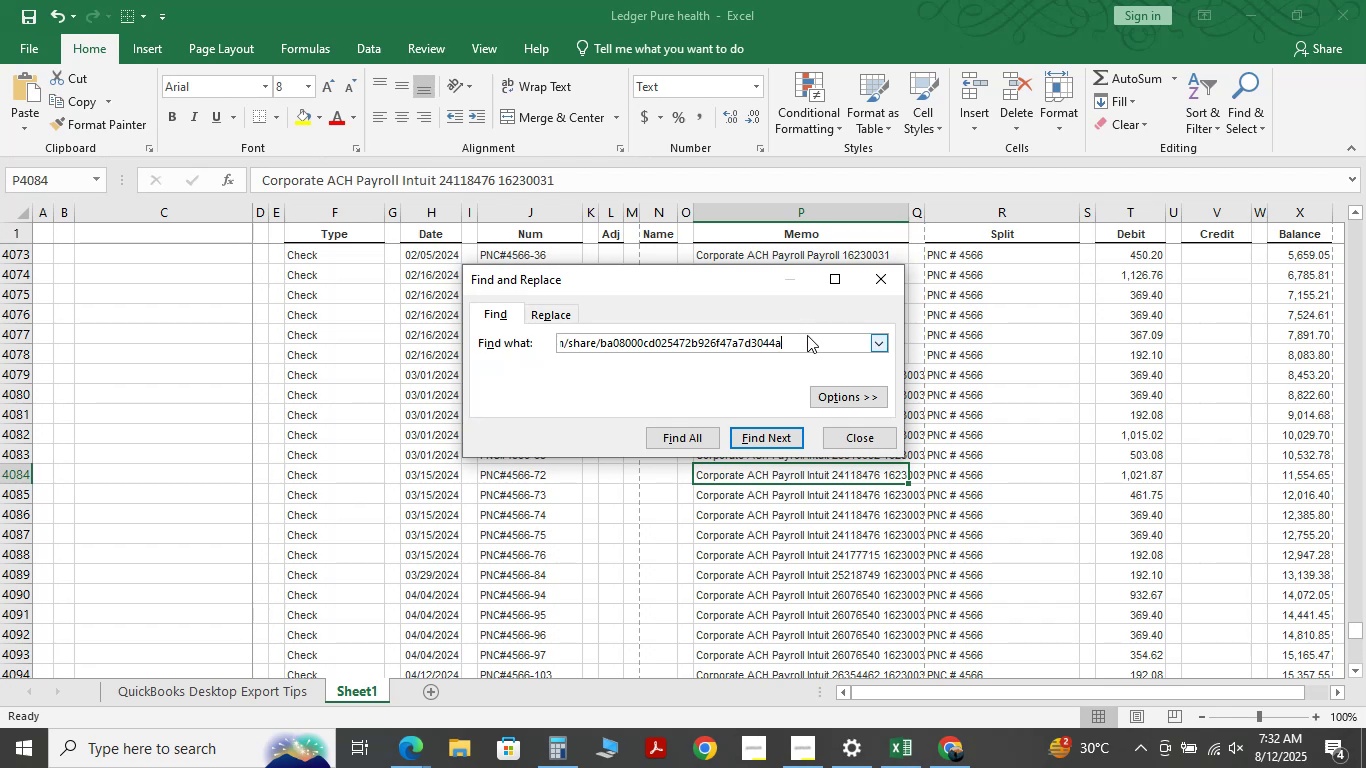 
key(Backspace)
 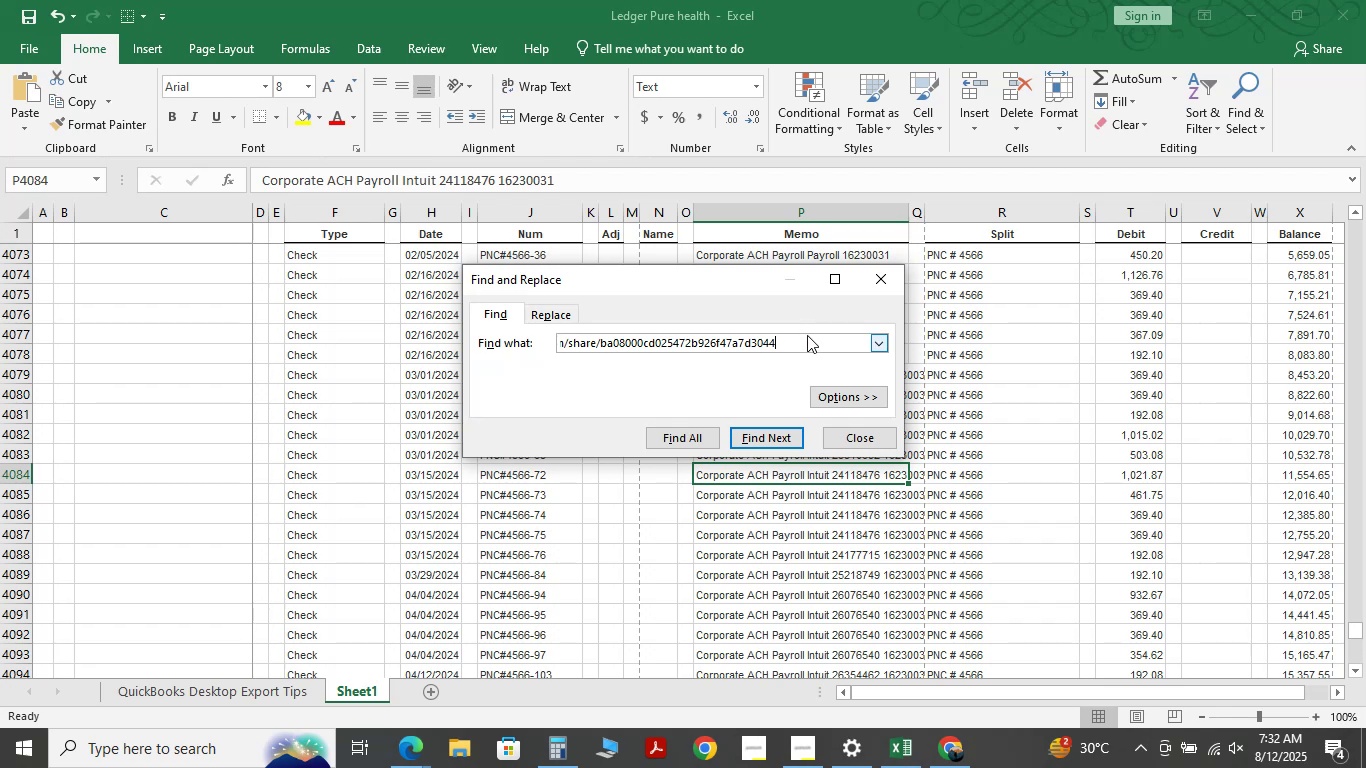 
hold_key(key=Backspace, duration=1.53)
 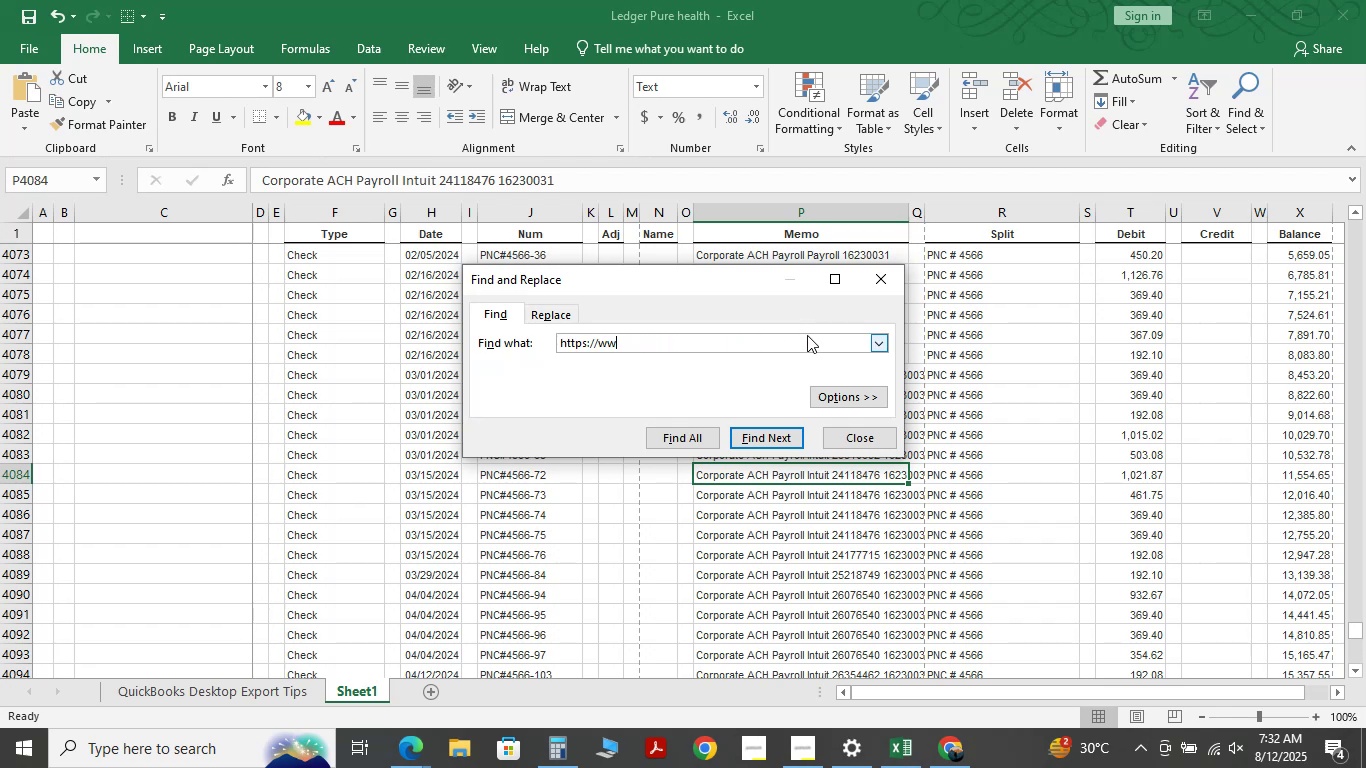 
hold_key(key=Backspace, duration=1.17)
 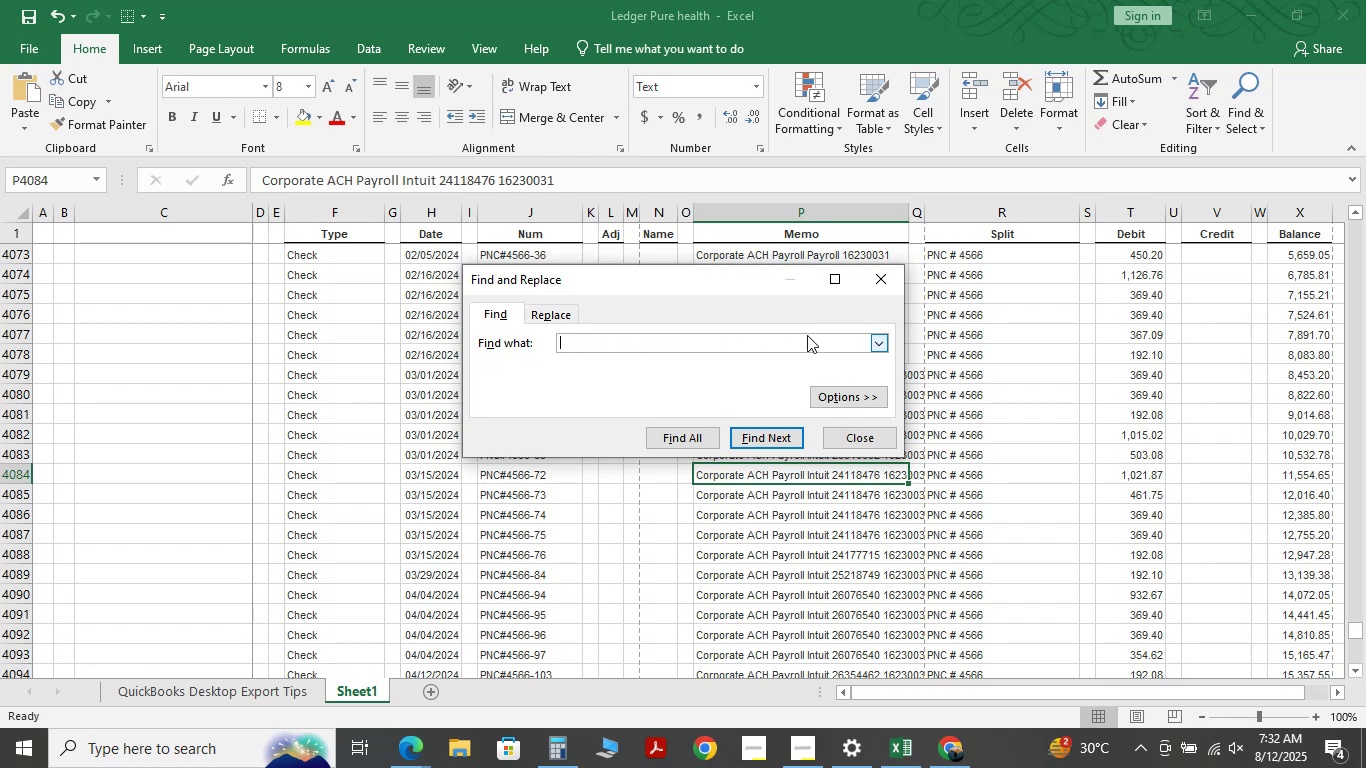 
key(Control+V)
 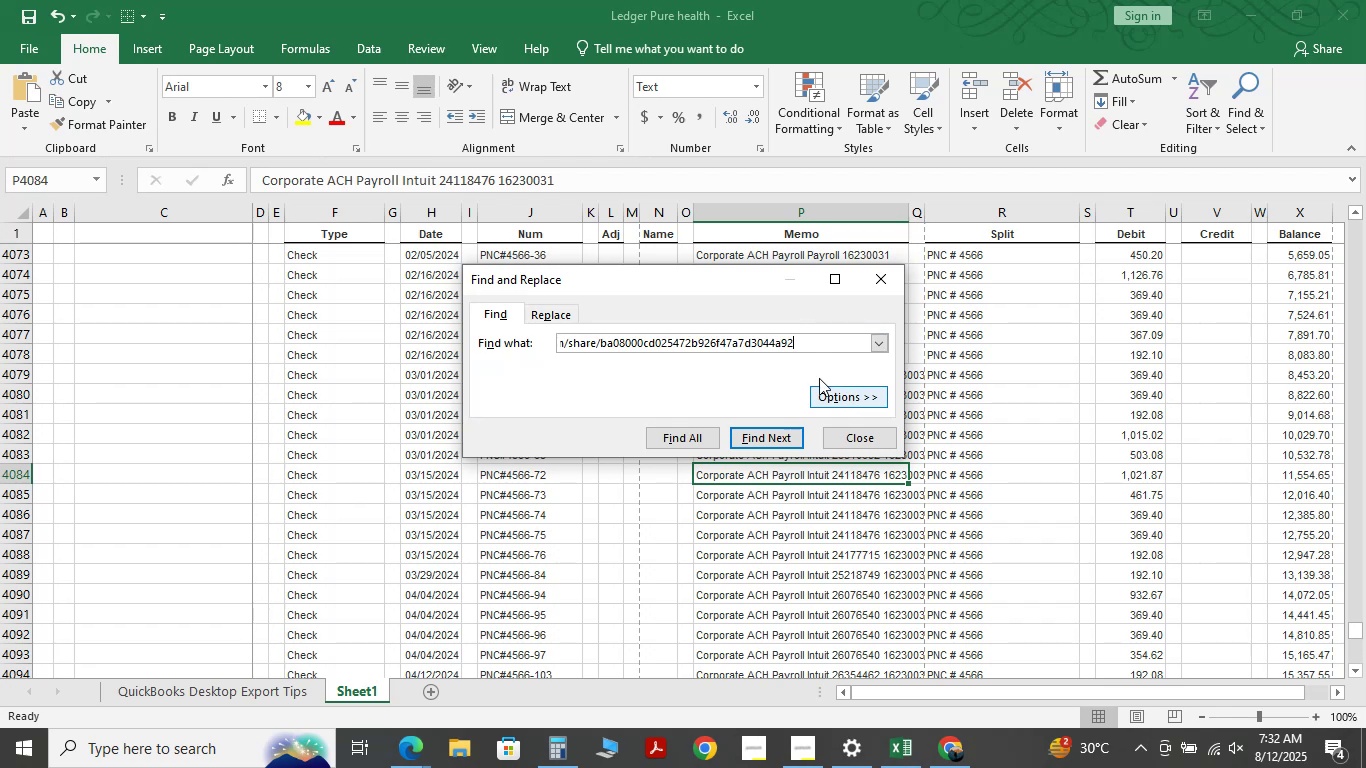 
left_click_drag(start_coordinate=[815, 345], to_coordinate=[323, 271])
 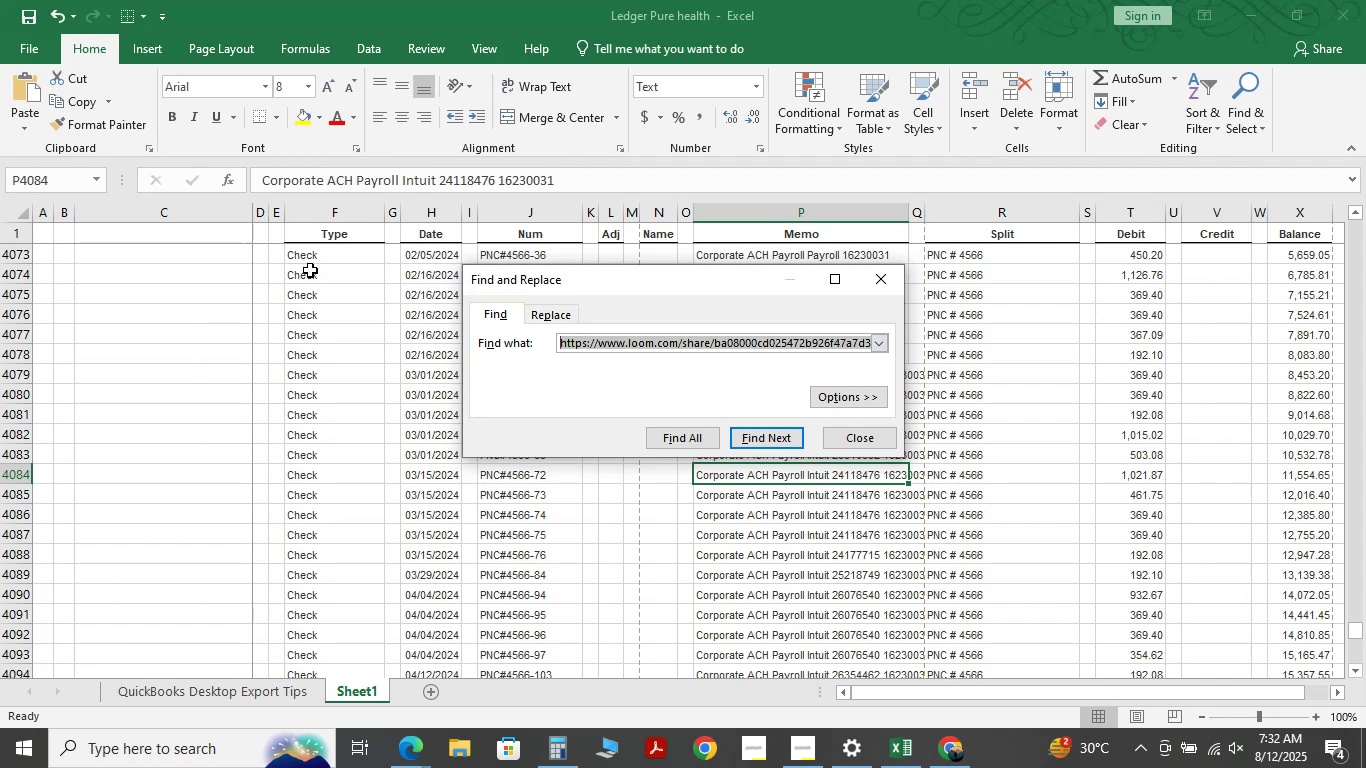 
key(Space)
 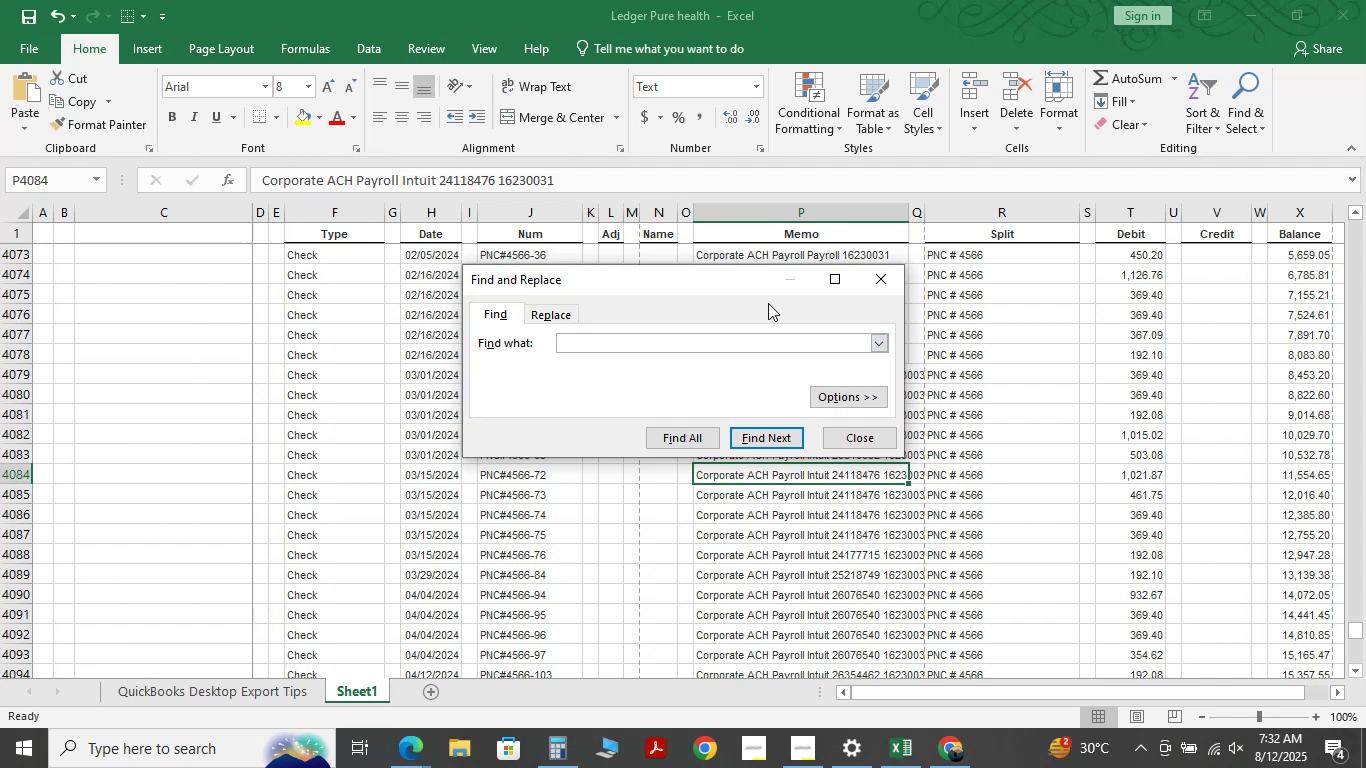 
key(Backspace)
 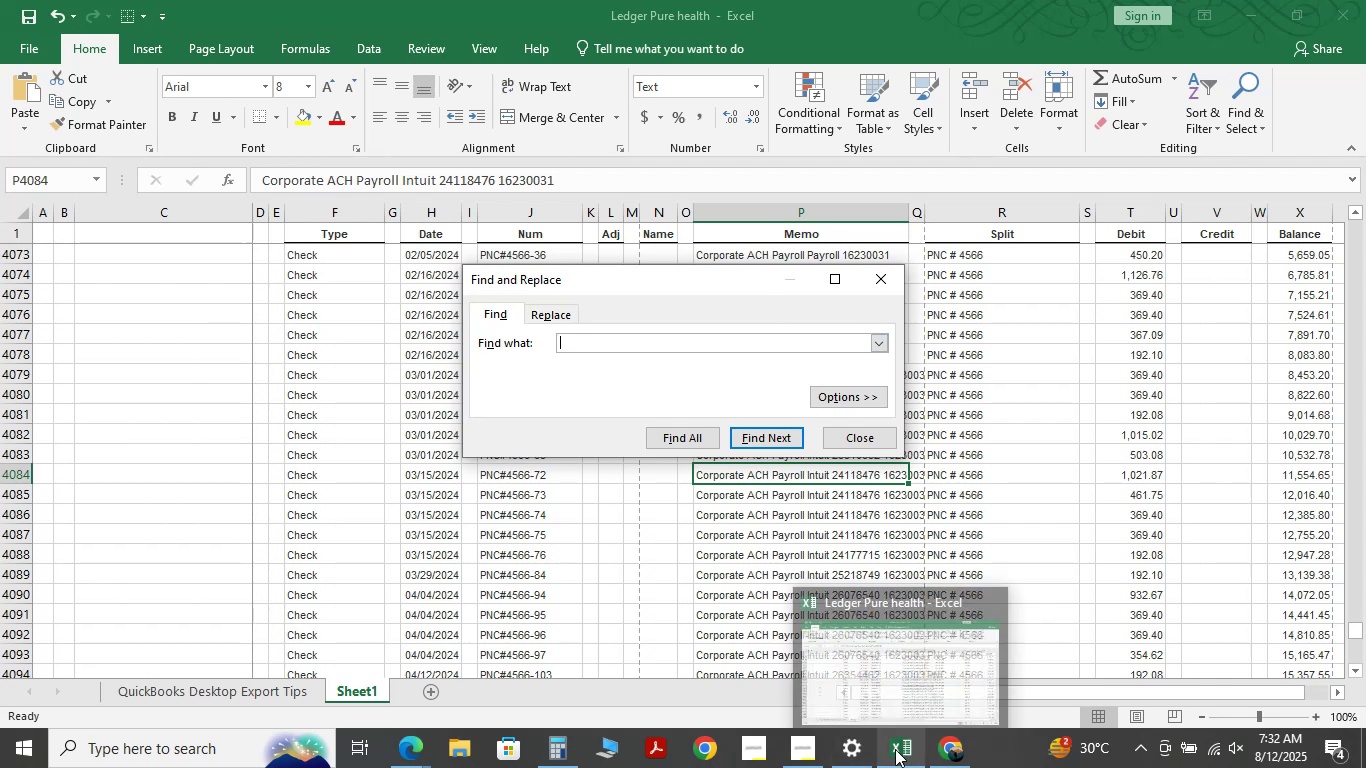 
left_click([911, 707])
 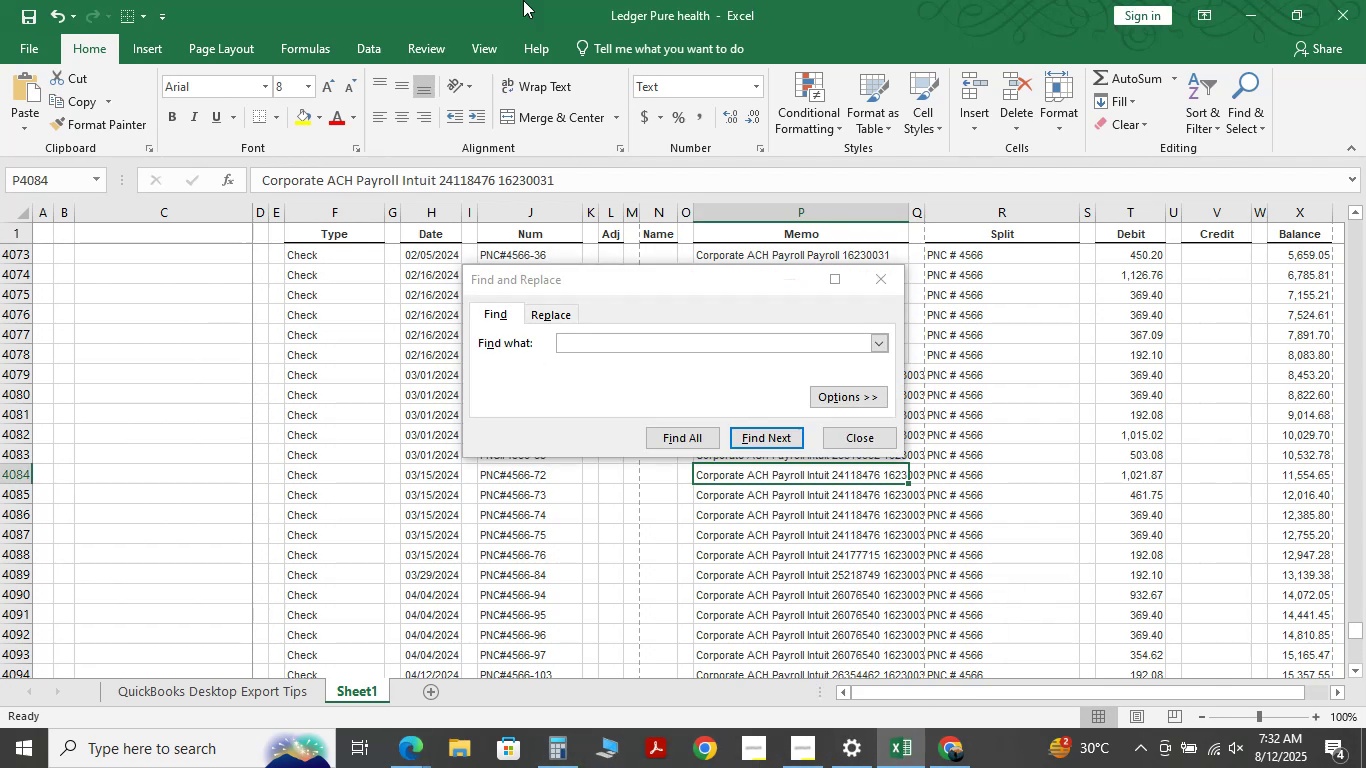 
left_click([420, 757])
 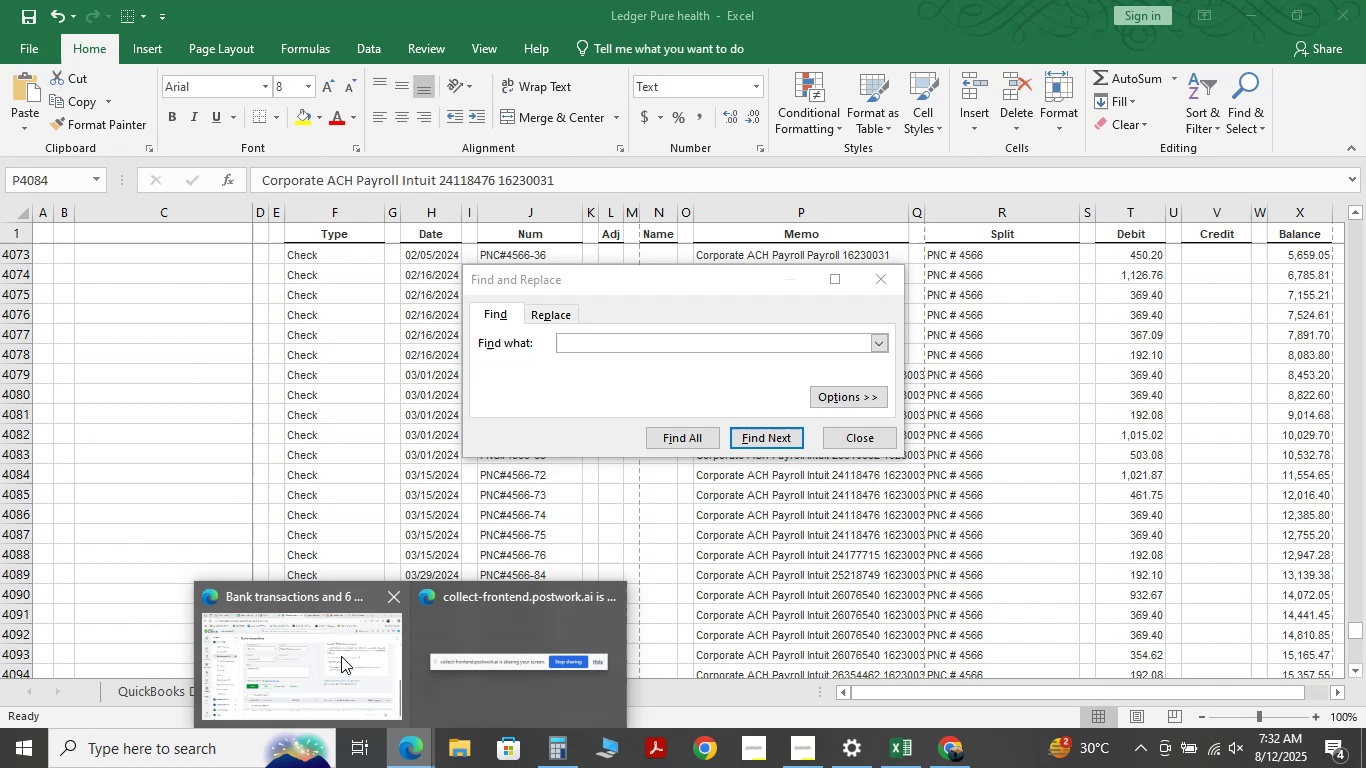 
left_click([311, 646])
 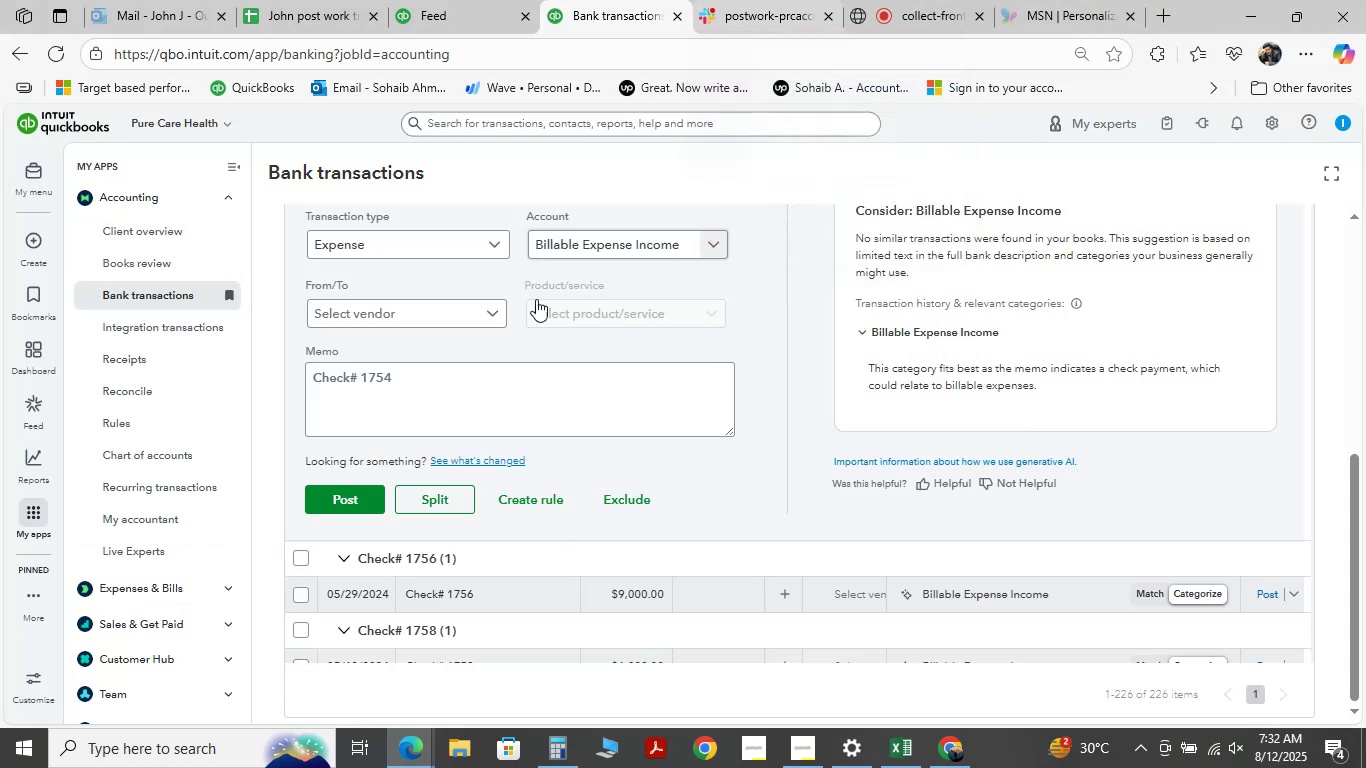 
left_click_drag(start_coordinate=[401, 378], to_coordinate=[309, 373])
 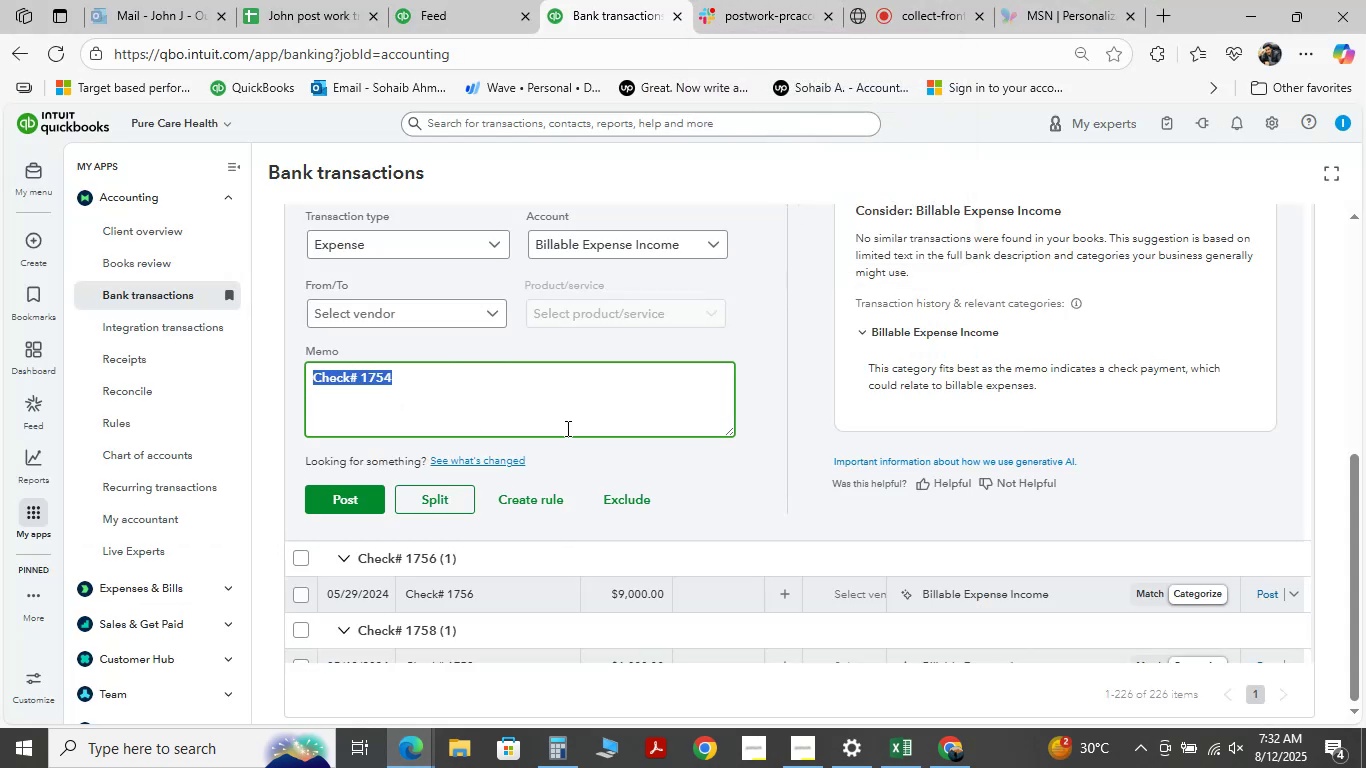 
hold_key(key=ControlLeft, duration=1.17)
 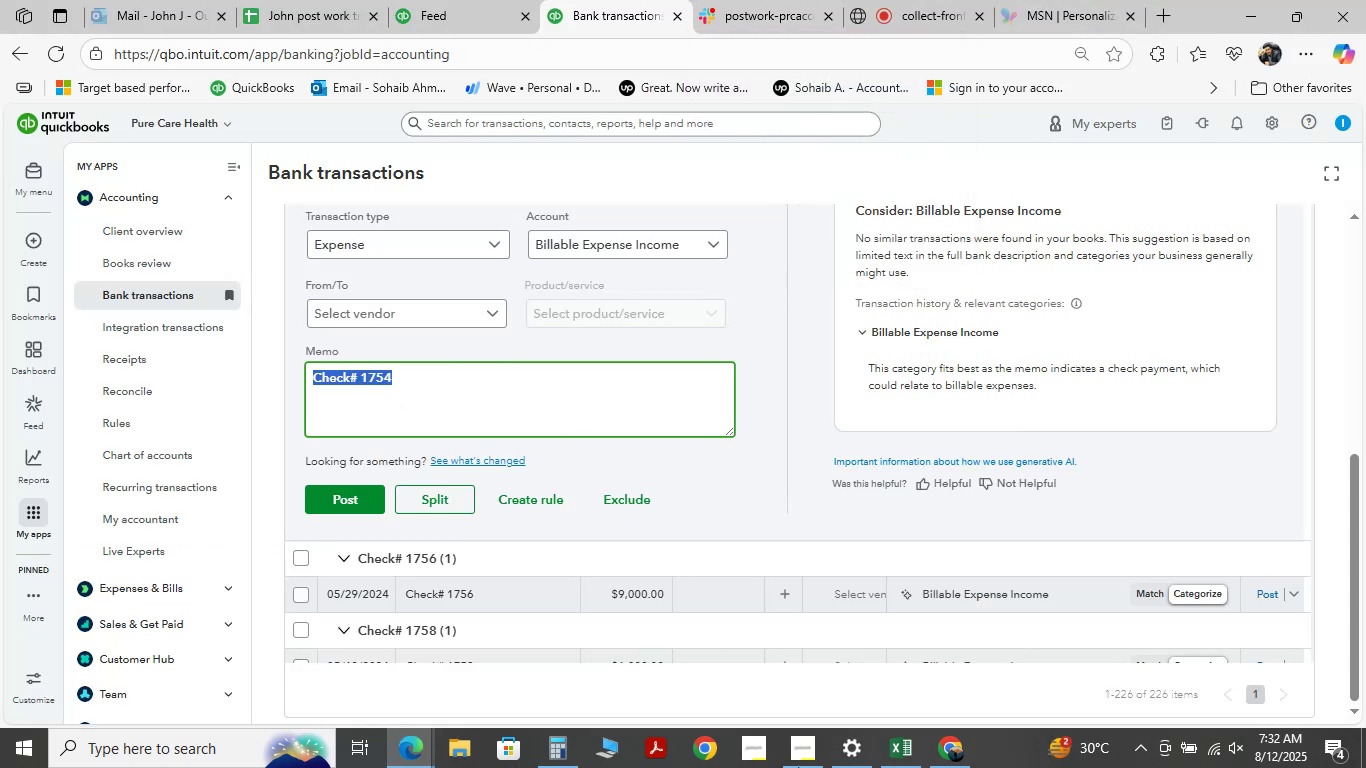 
hold_key(key=C, duration=0.33)
 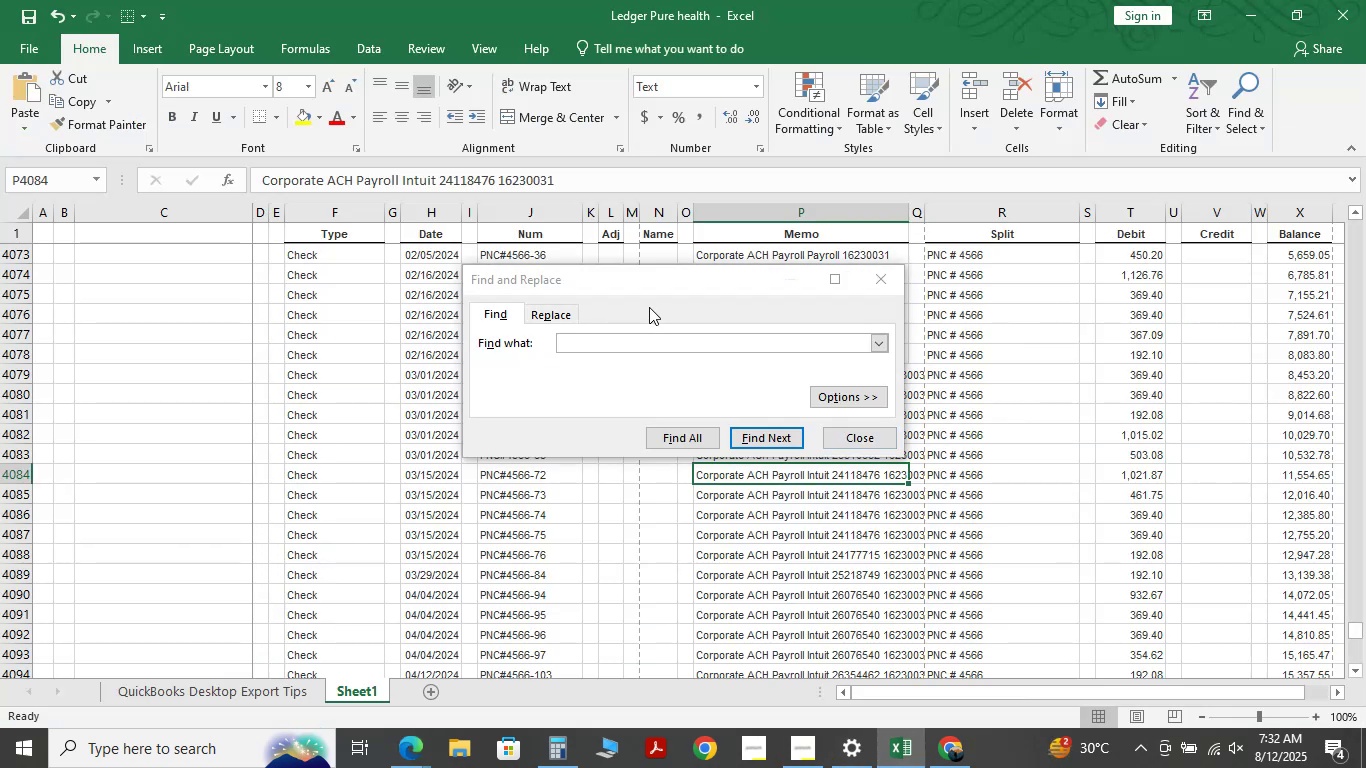 
left_click([625, 347])
 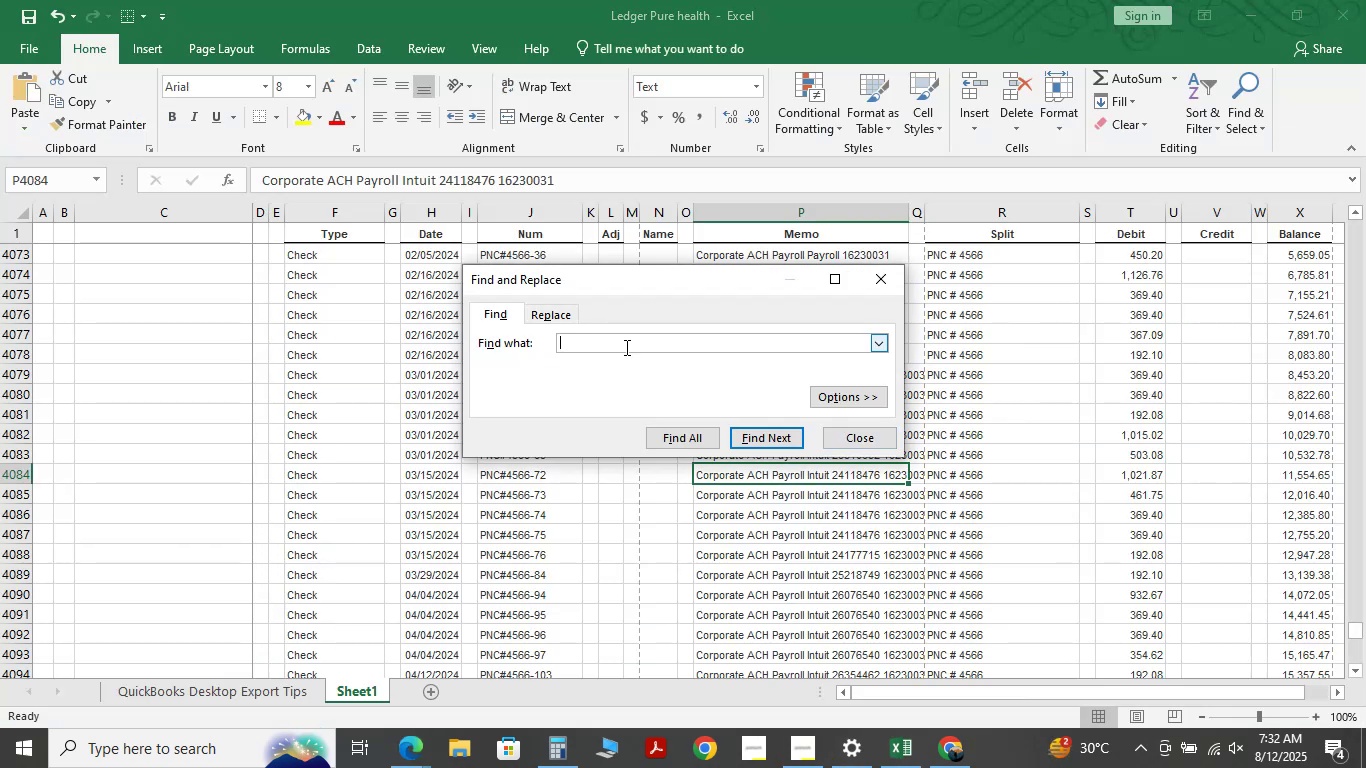 
key(Control+V)
 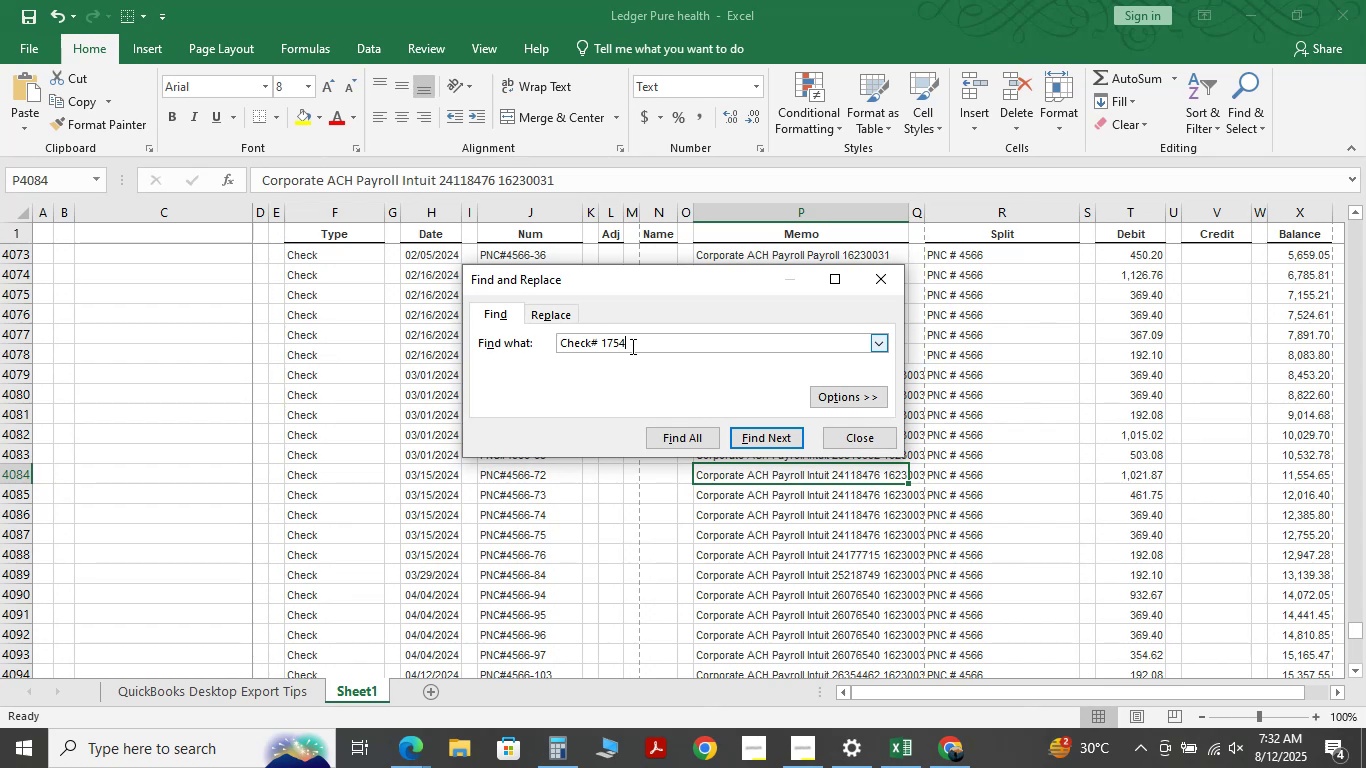 
key(NumpadEnter)
 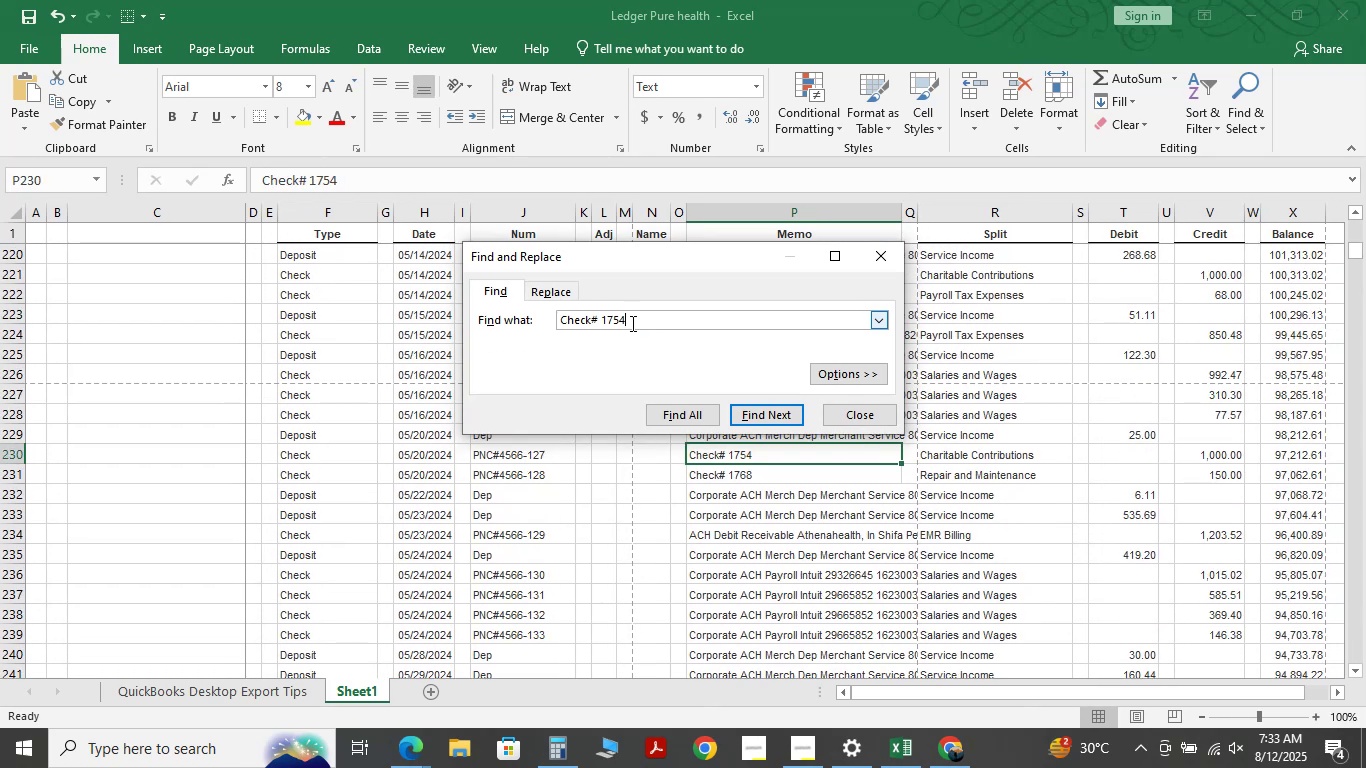 
key(NumpadEnter)
 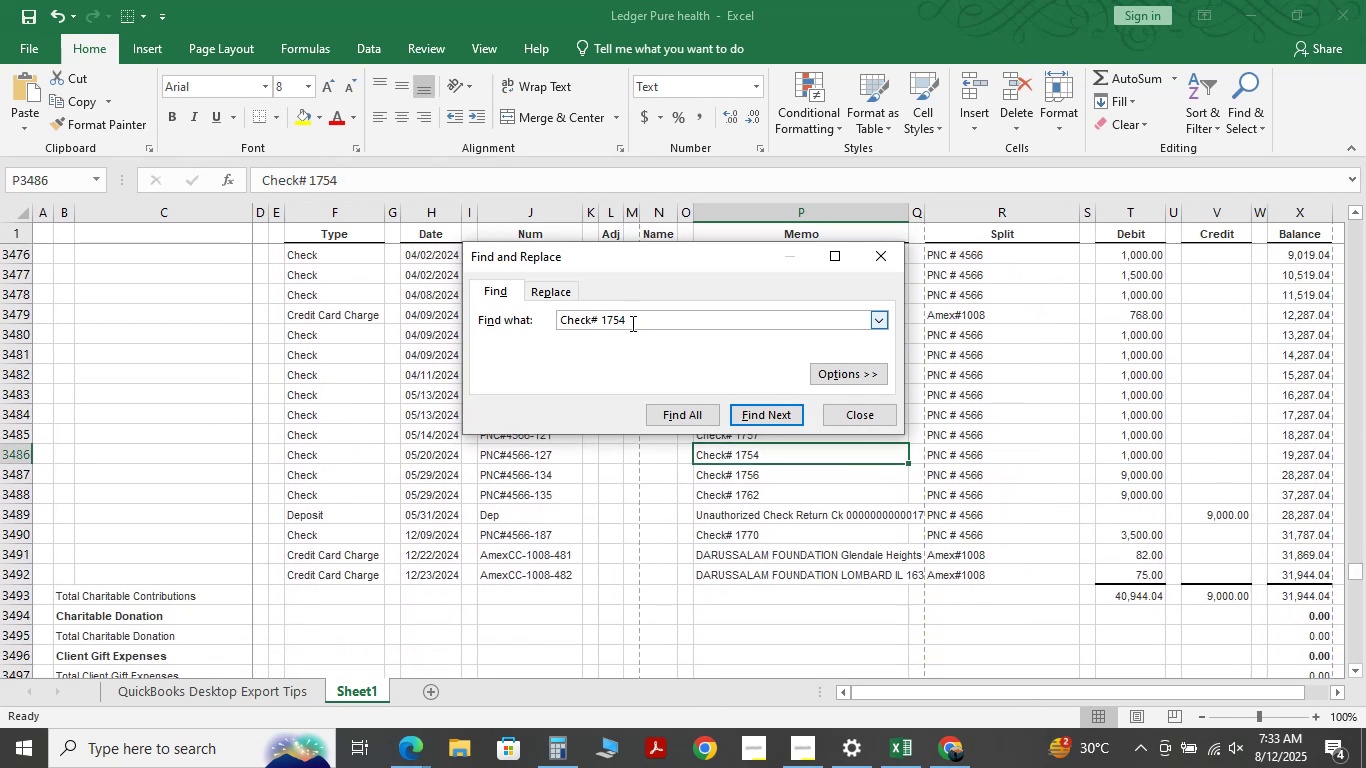 
key(NumpadEnter)
 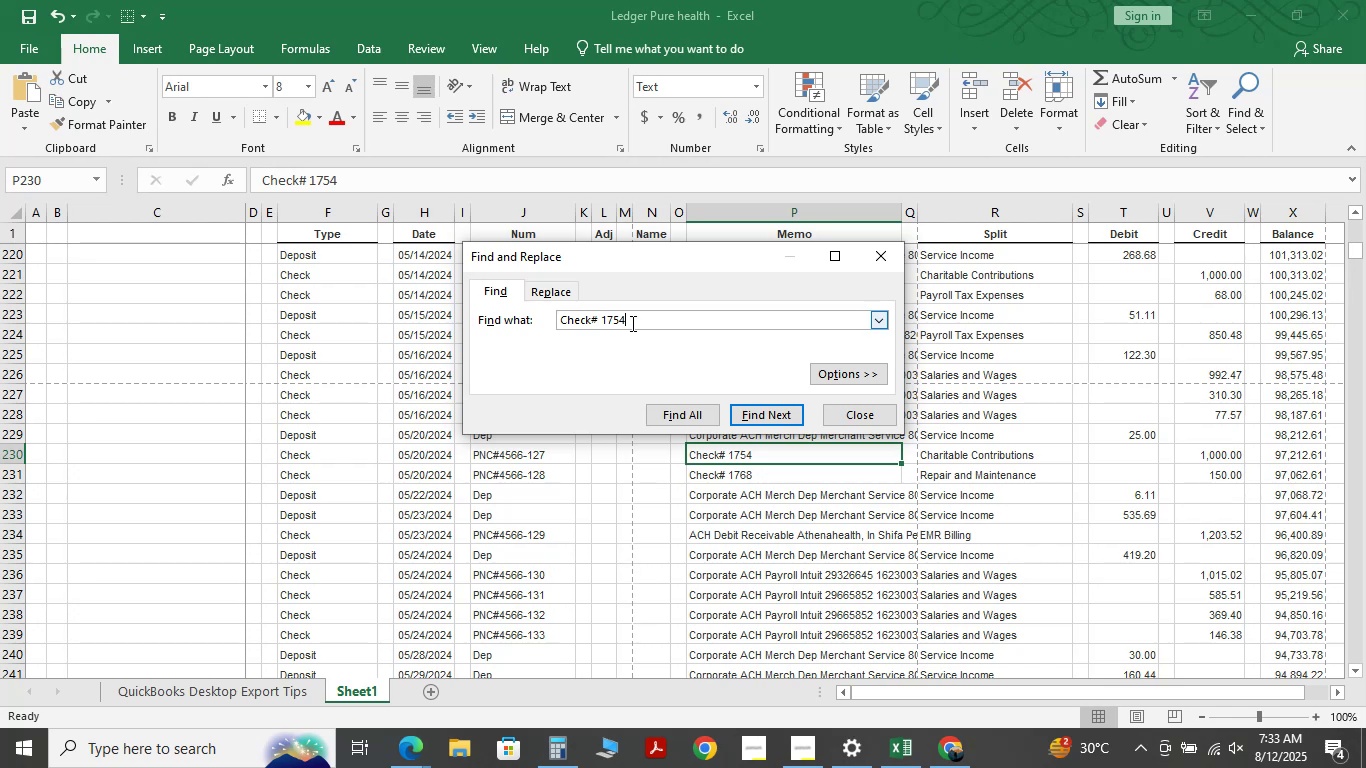 
wait(23.18)
 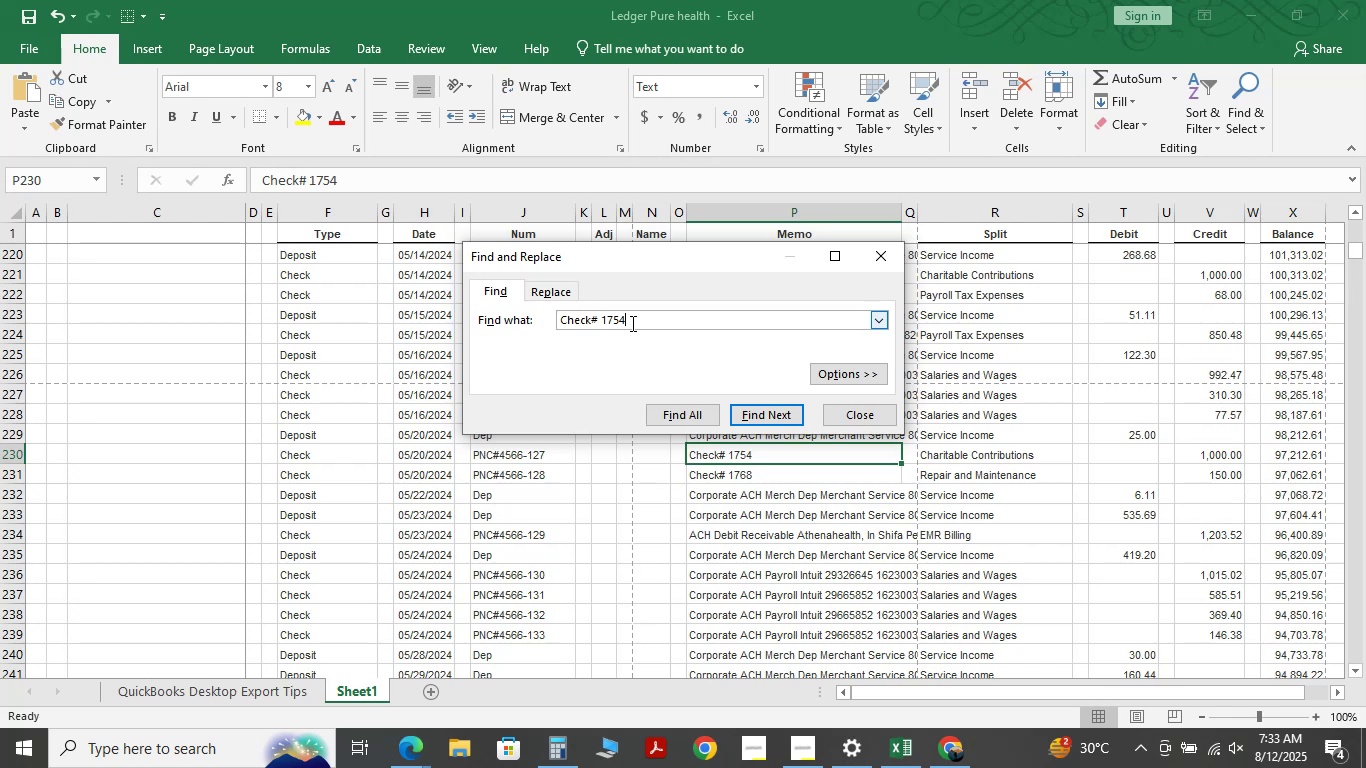 
left_click([906, 481])
 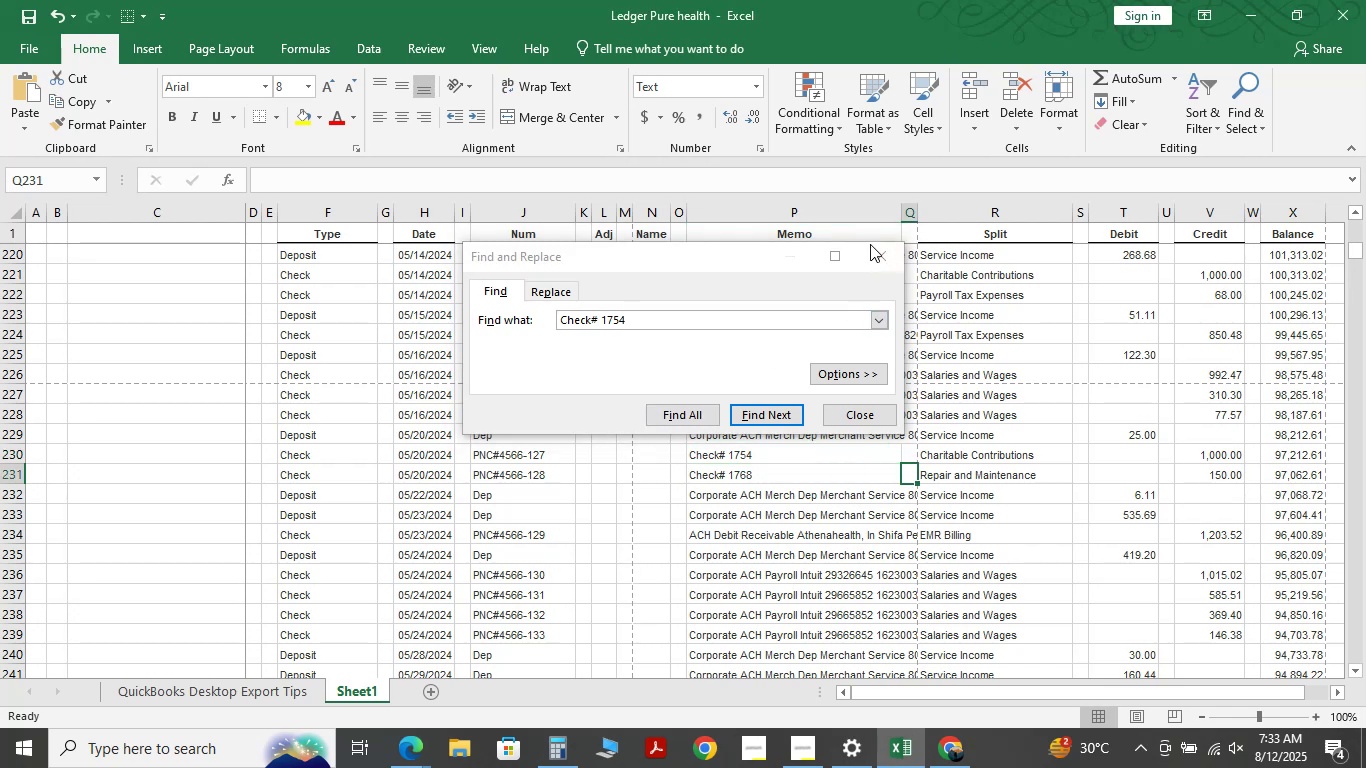 
left_click([871, 254])
 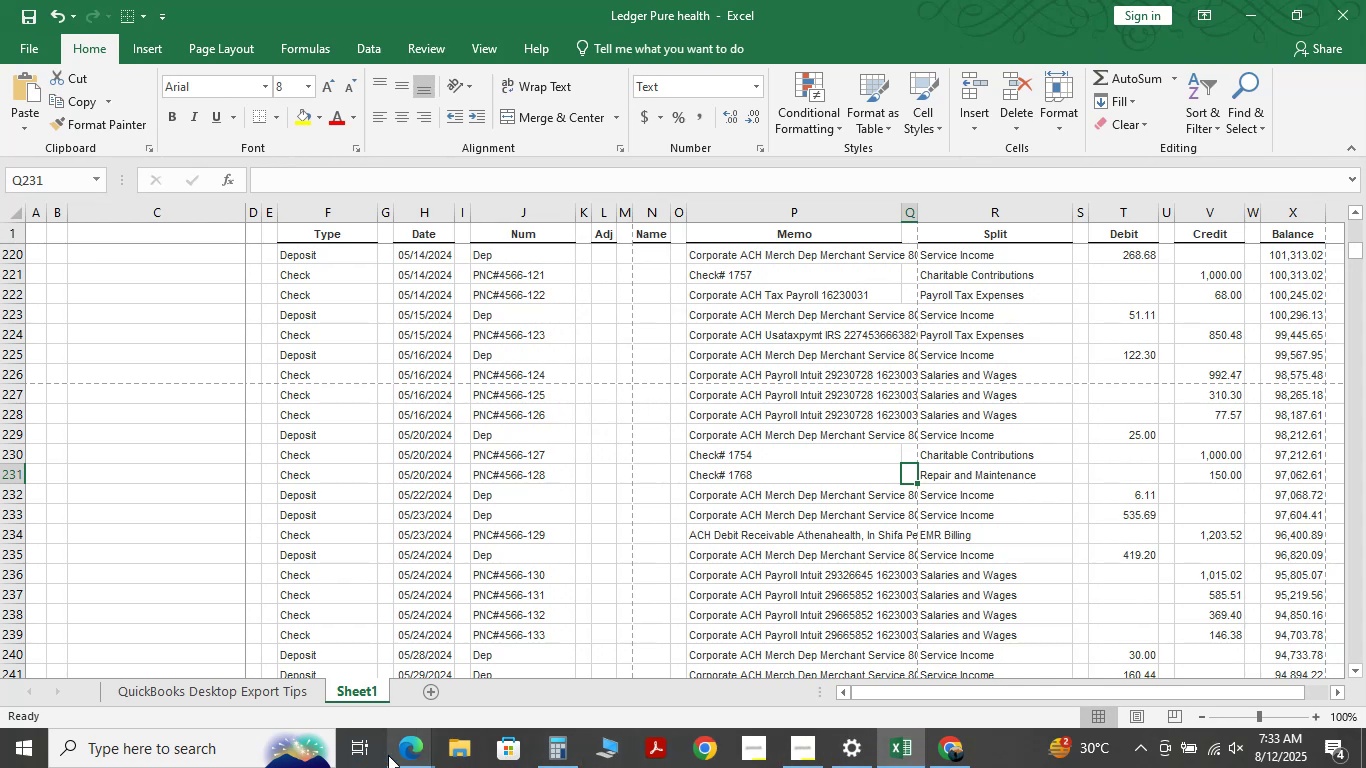 
wait(5.6)
 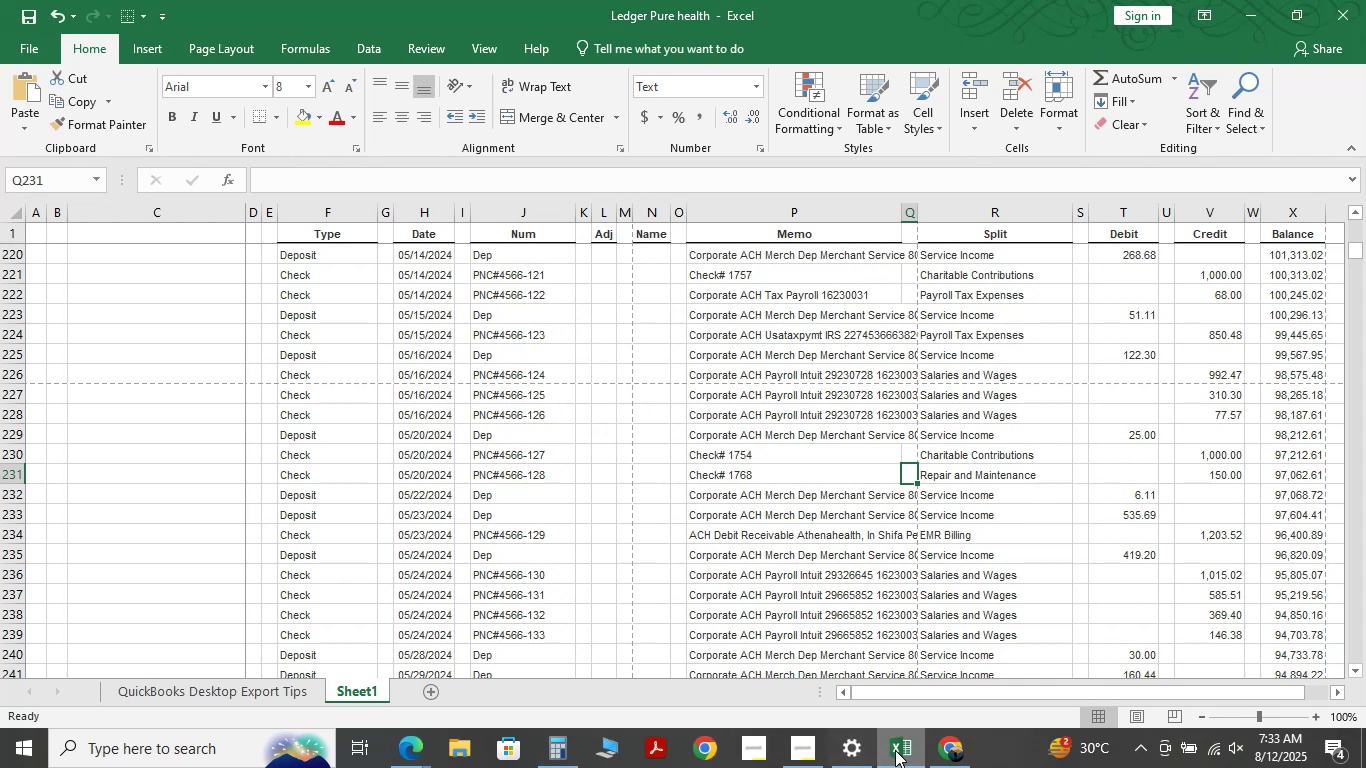 
left_click([326, 681])
 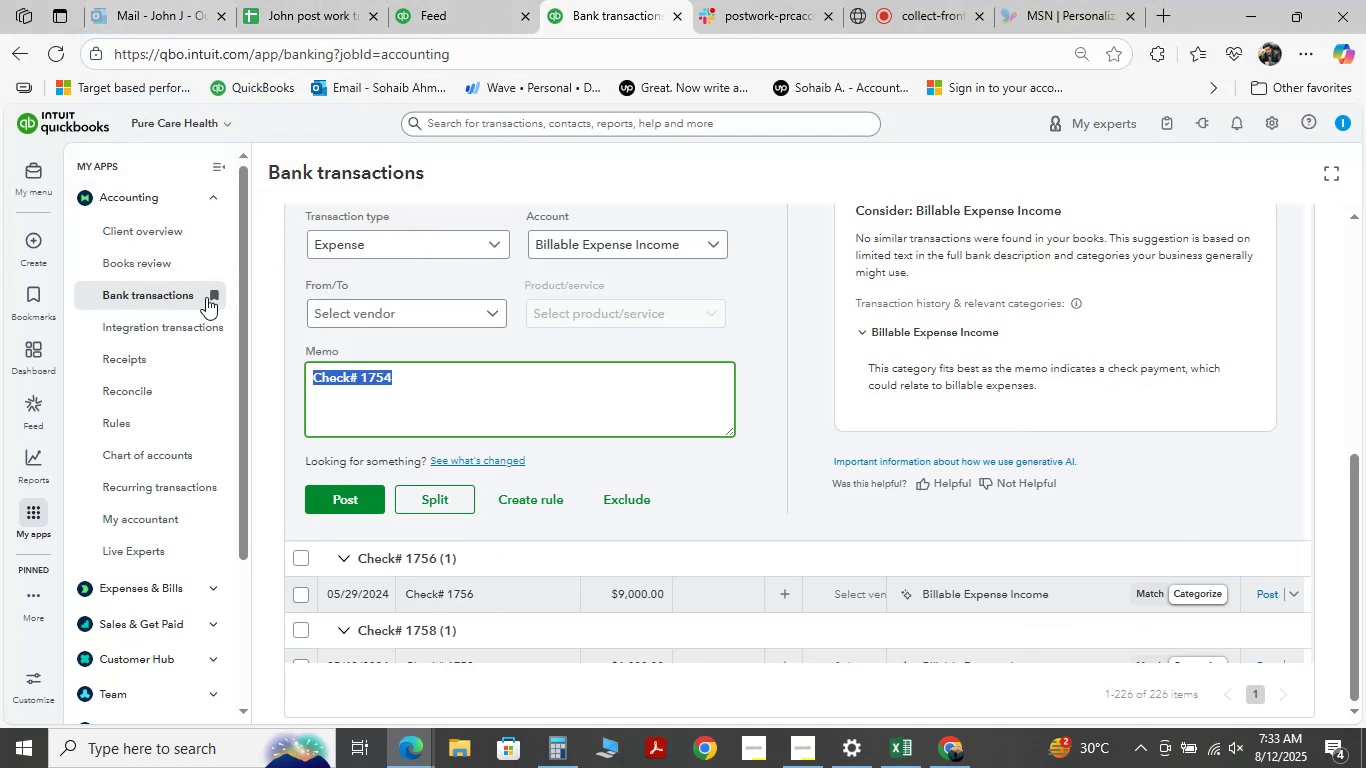 
scroll: coordinate [1045, 372], scroll_direction: up, amount: 3.0
 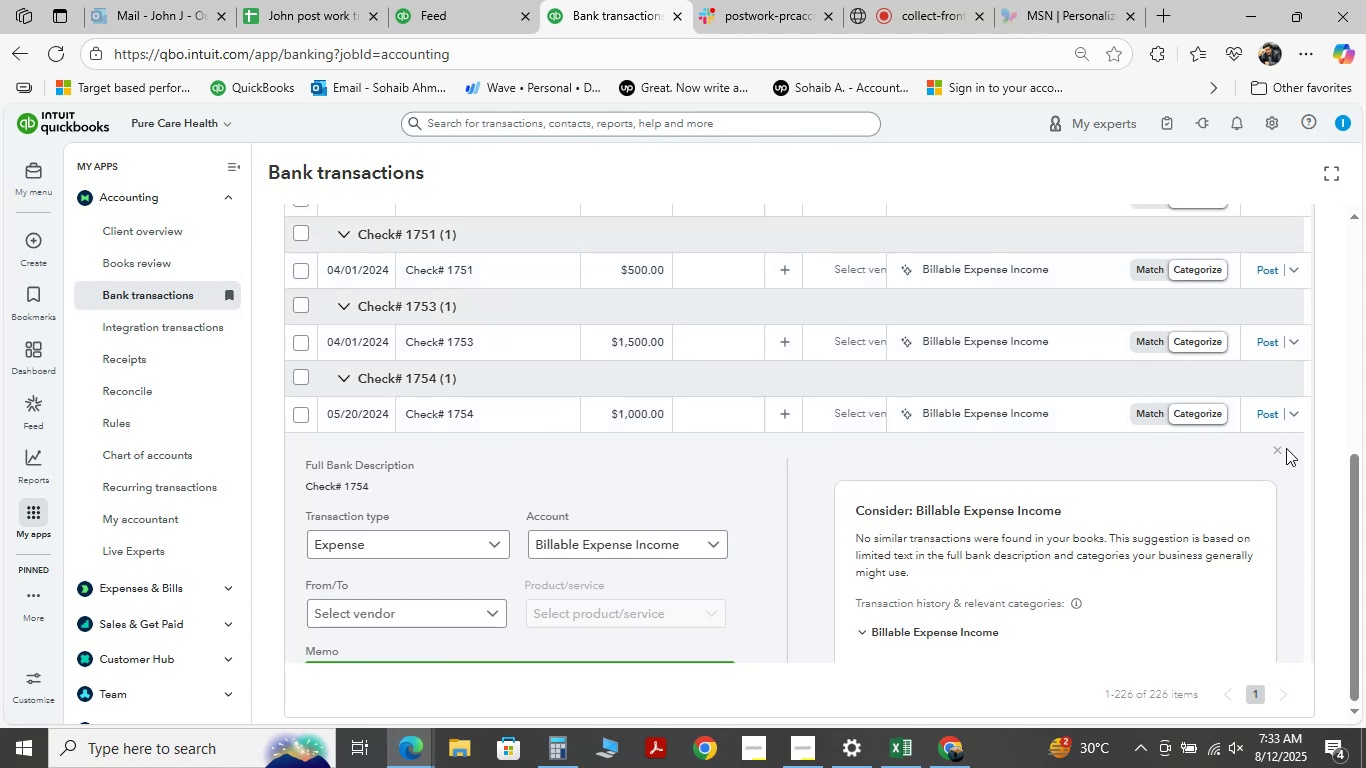 
left_click([1276, 454])
 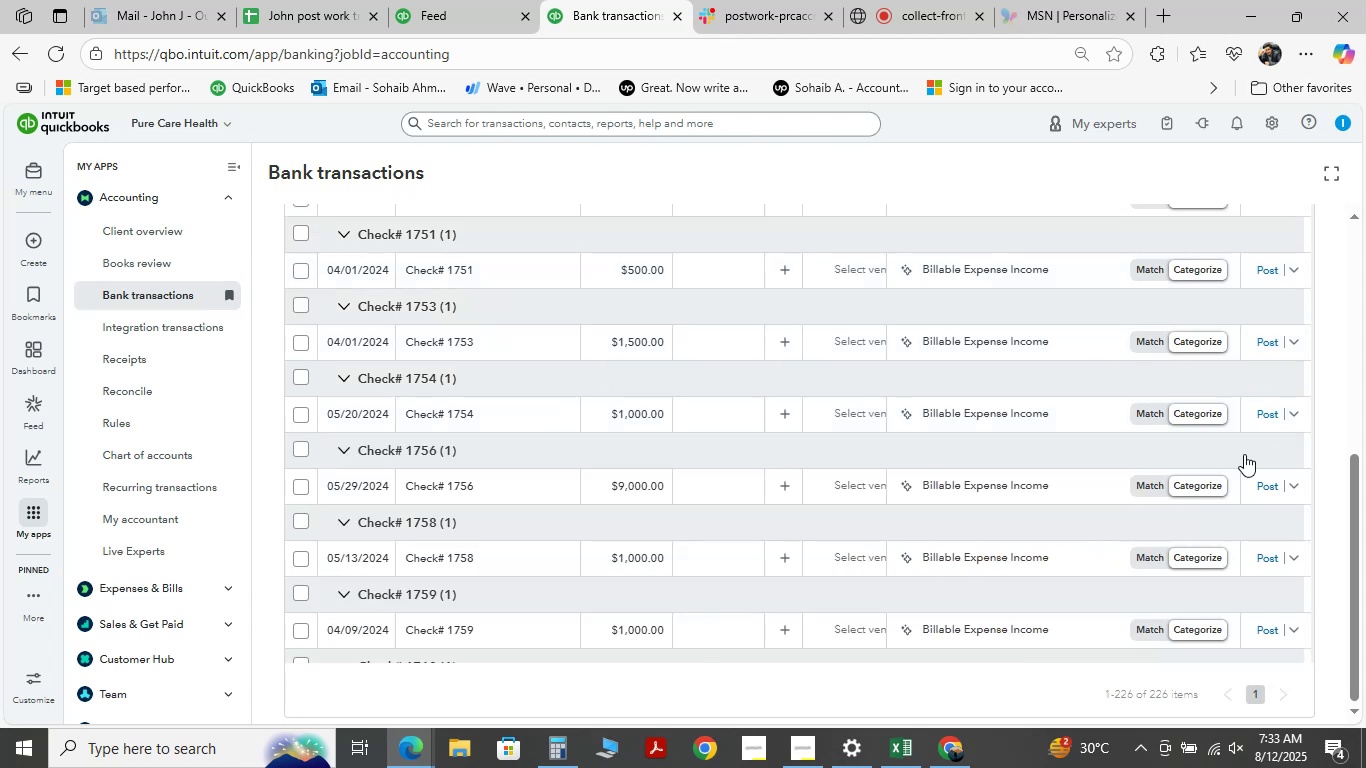 
scroll: coordinate [763, 386], scroll_direction: down, amount: 15.0
 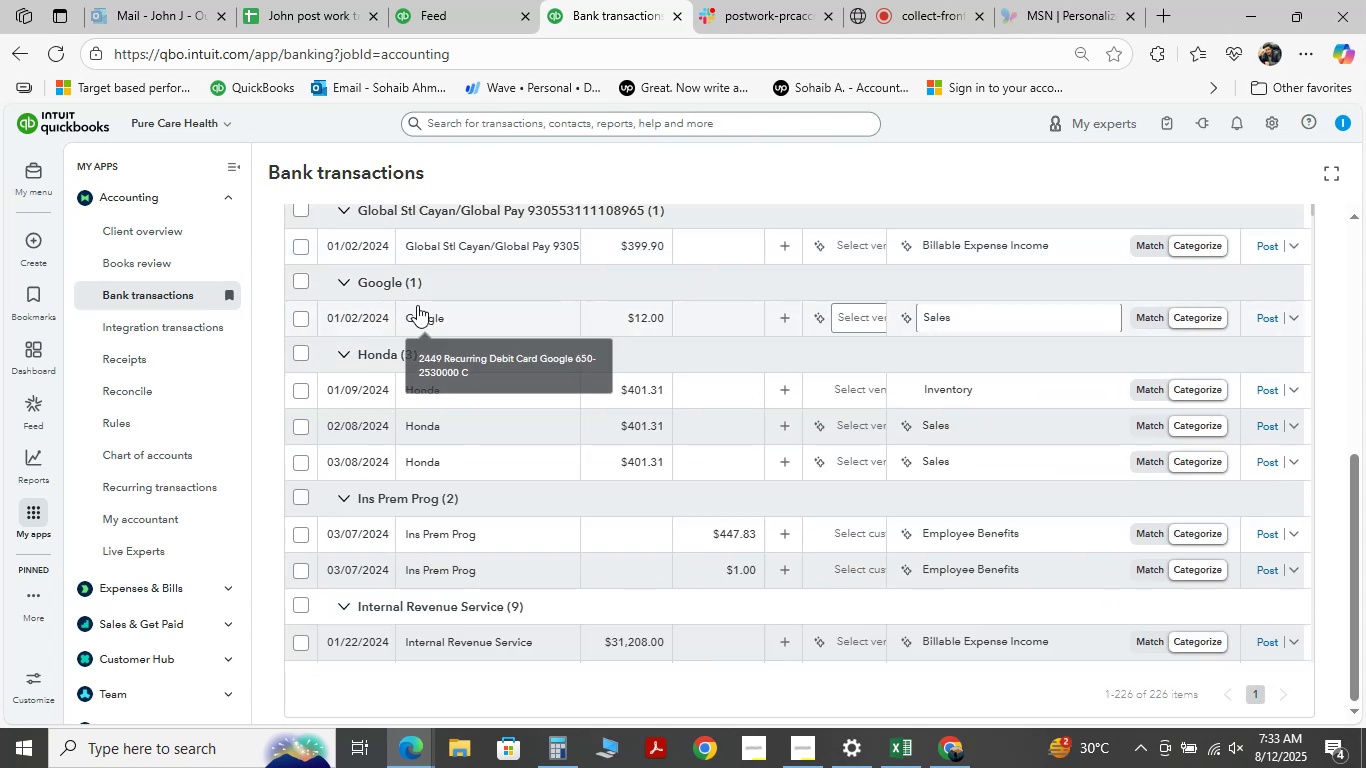 
left_click([419, 316])
 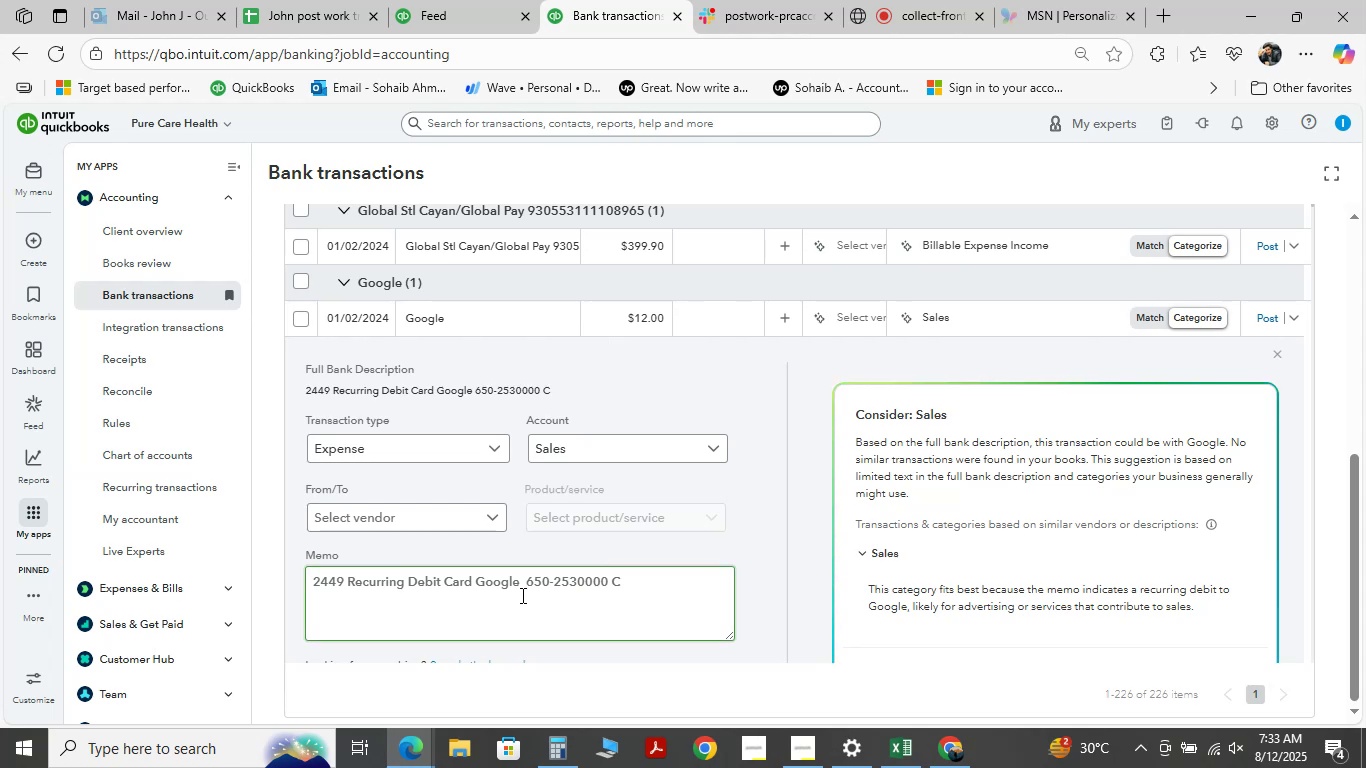 
left_click_drag(start_coordinate=[521, 582], to_coordinate=[347, 572])
 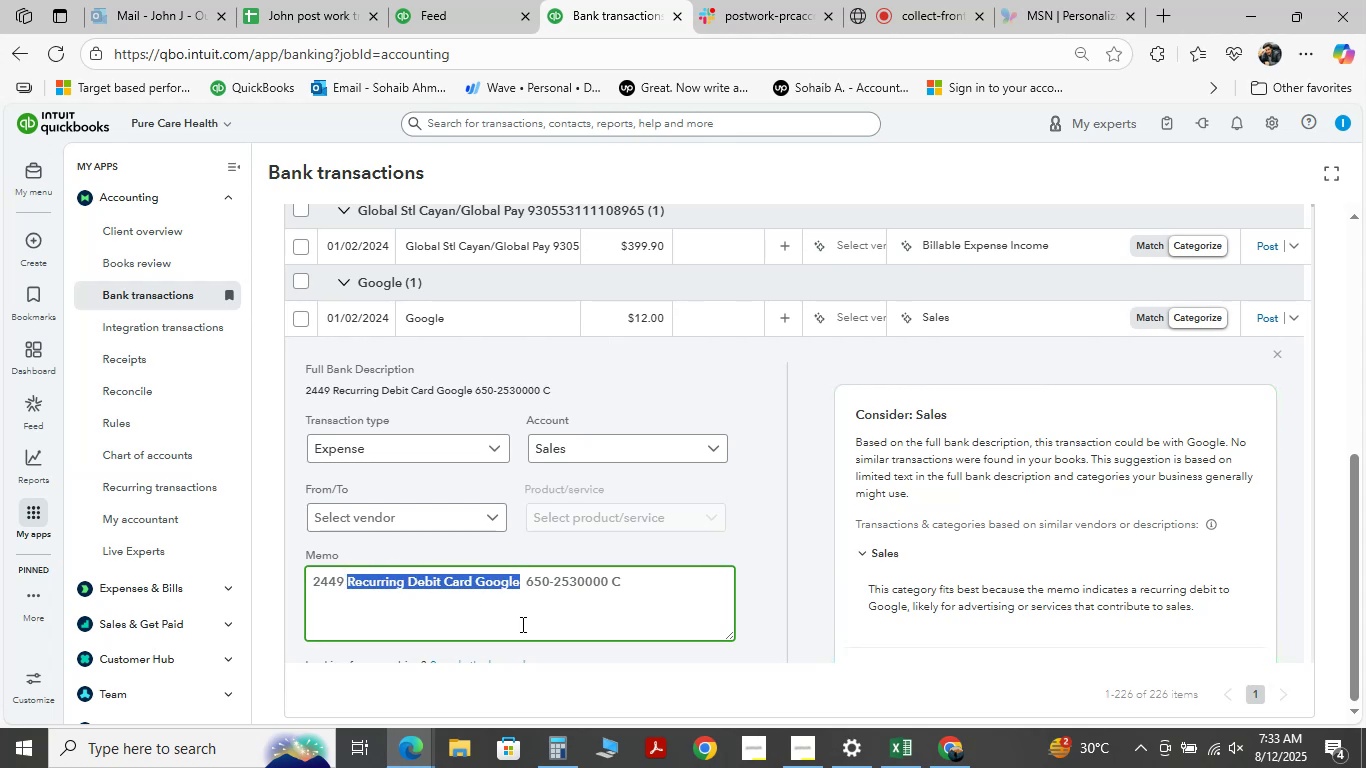 
hold_key(key=ControlLeft, duration=1.03)
 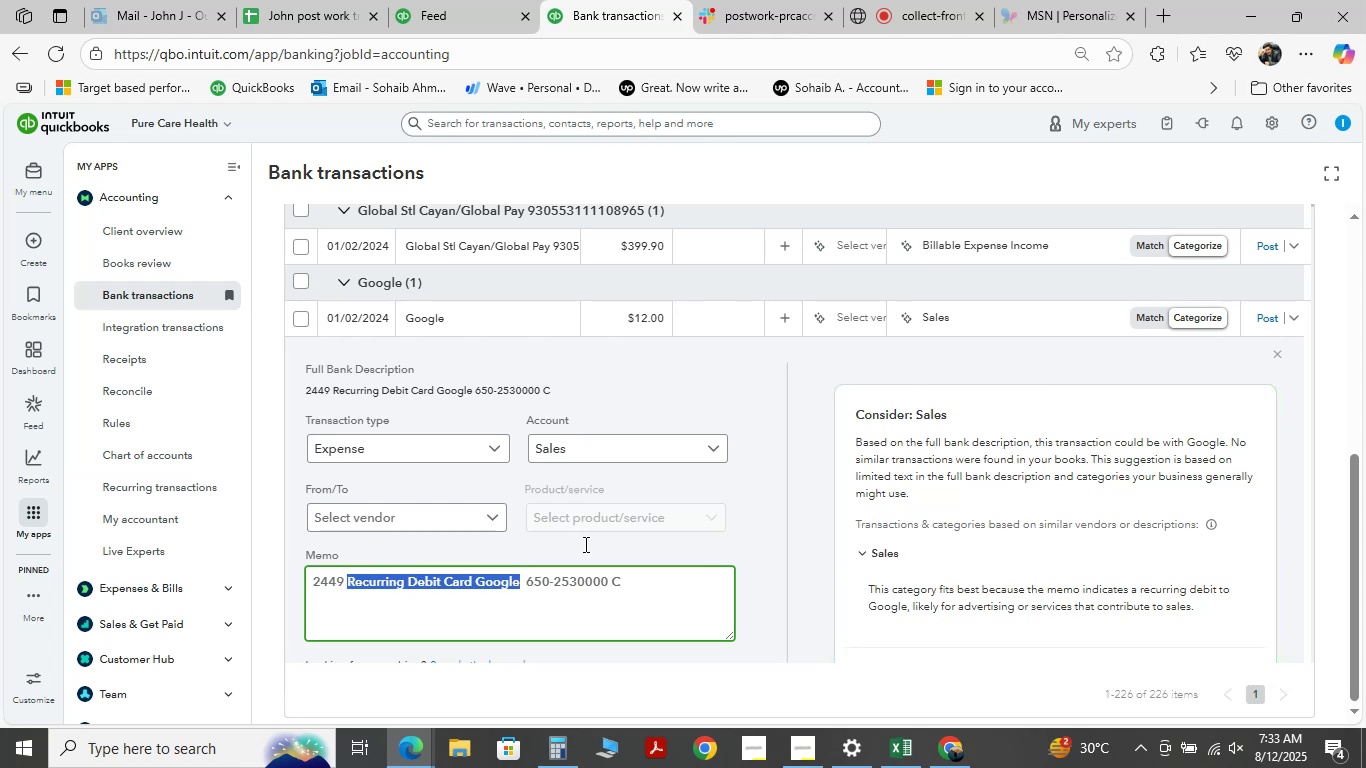 
hold_key(key=C, duration=0.42)
 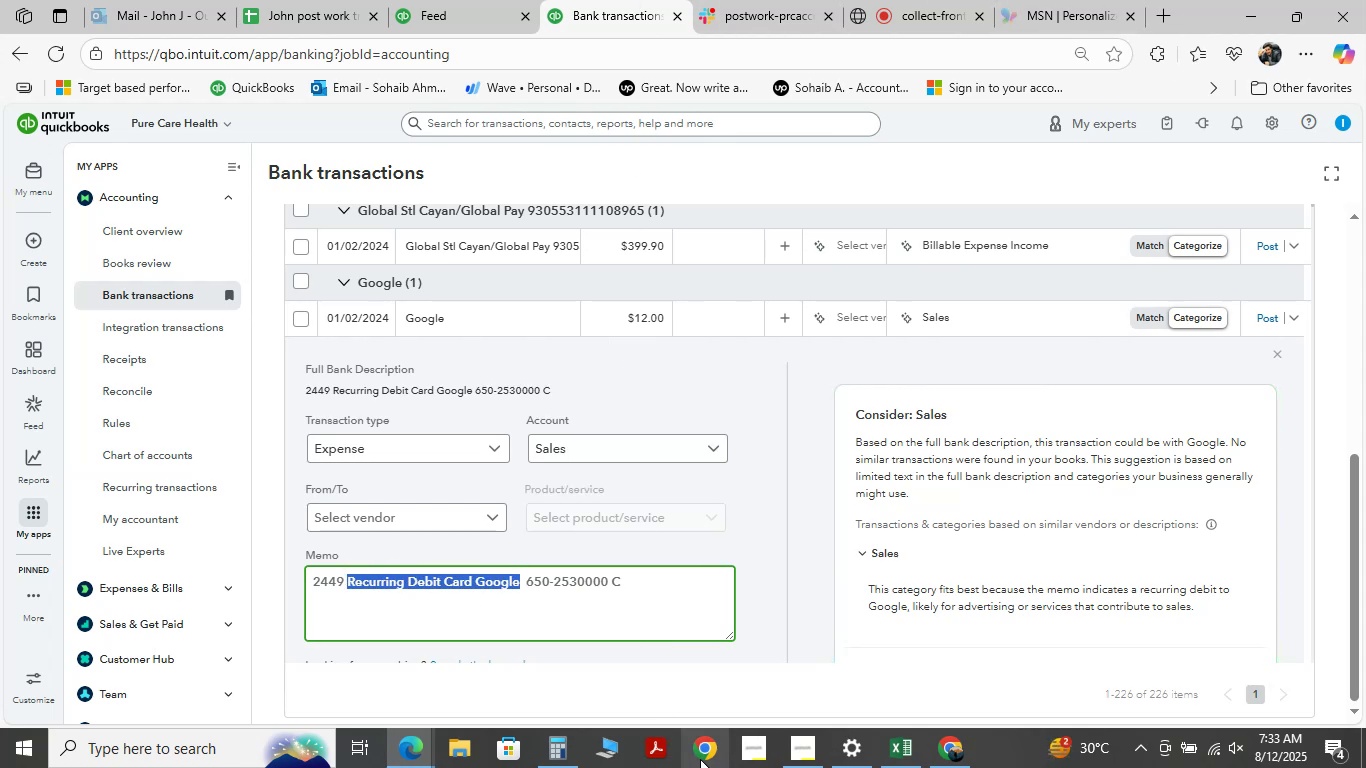 
left_click([700, 759])
 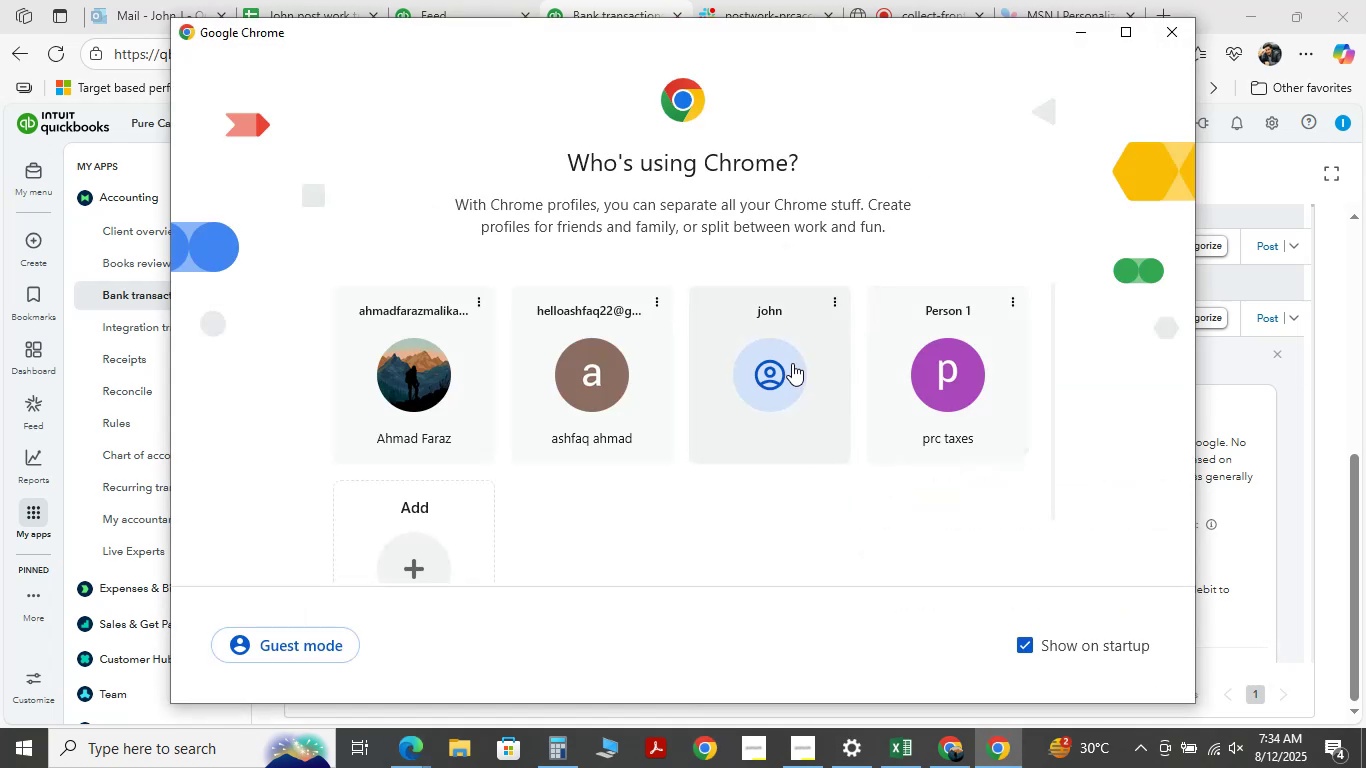 
left_click([792, 363])
 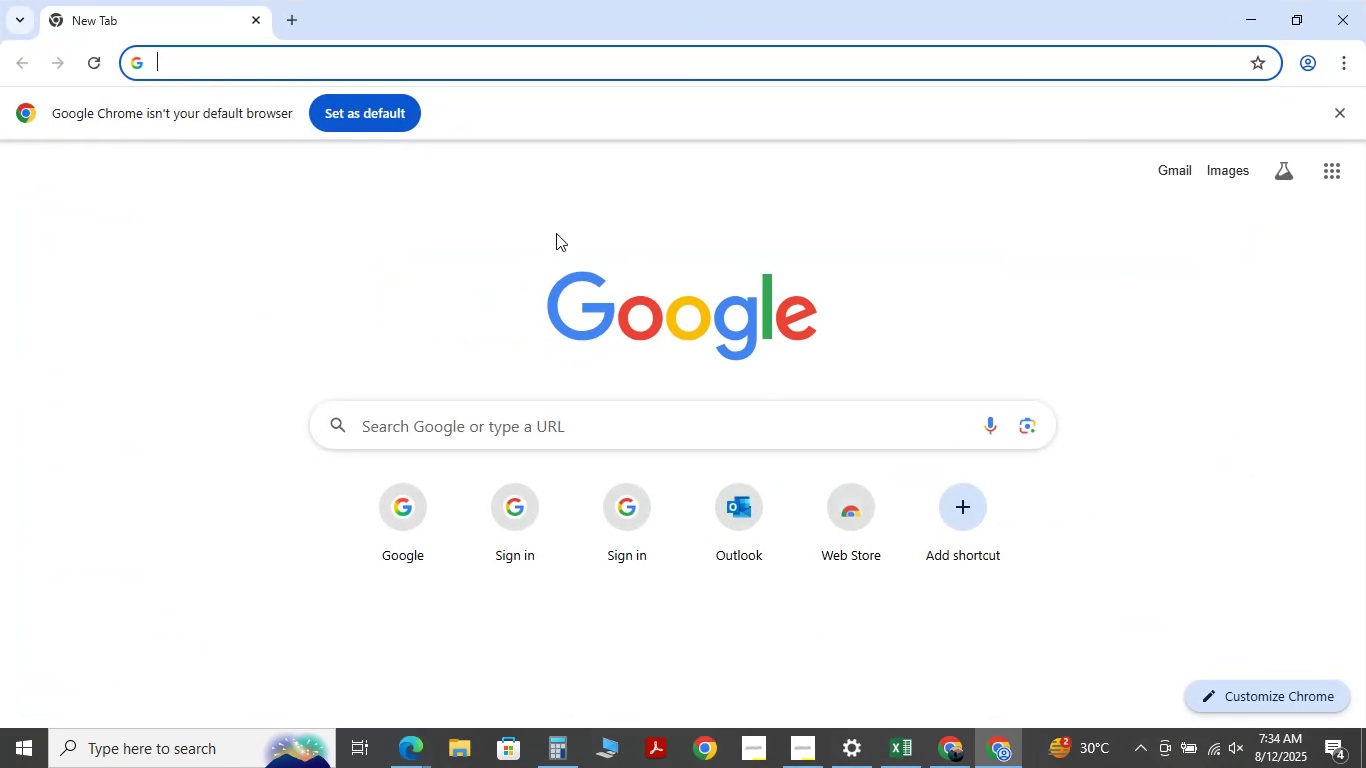 
left_click([489, 431])
 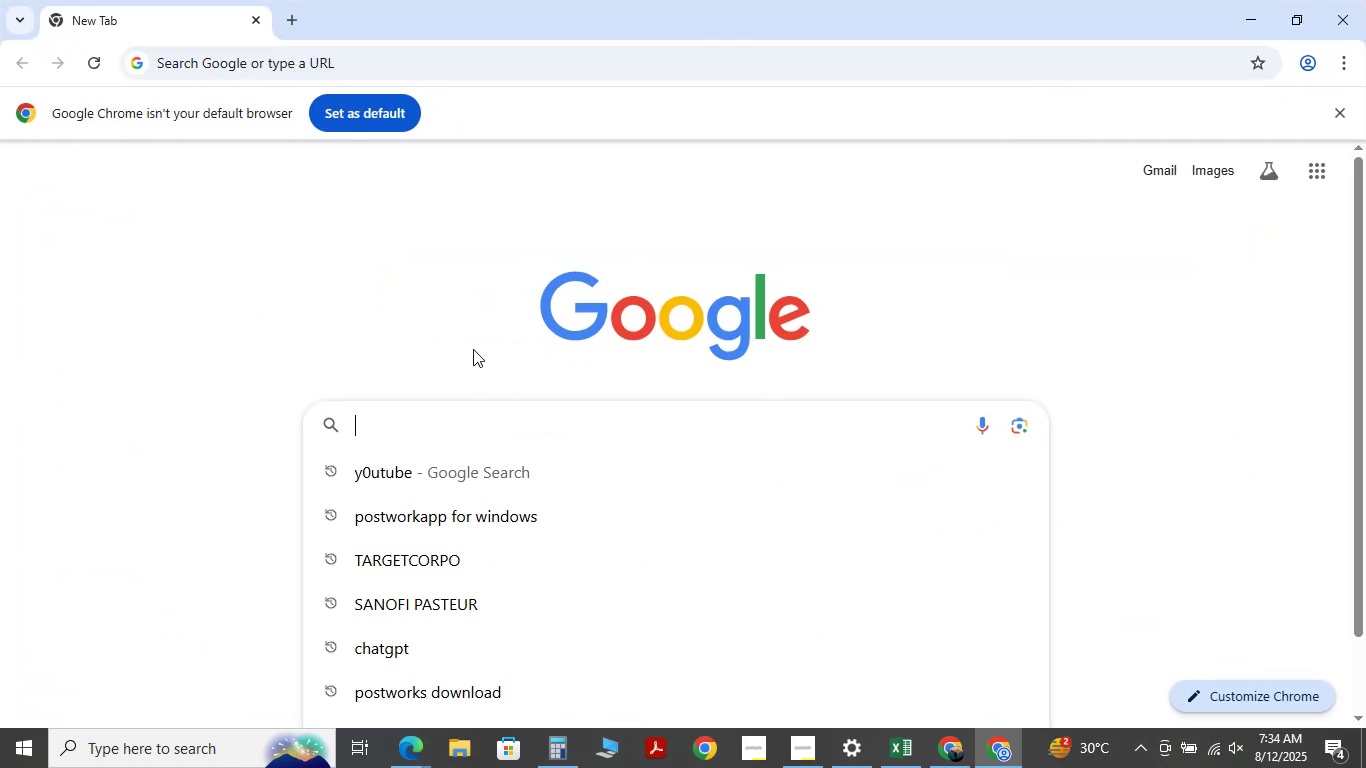 
key(Control+V)
 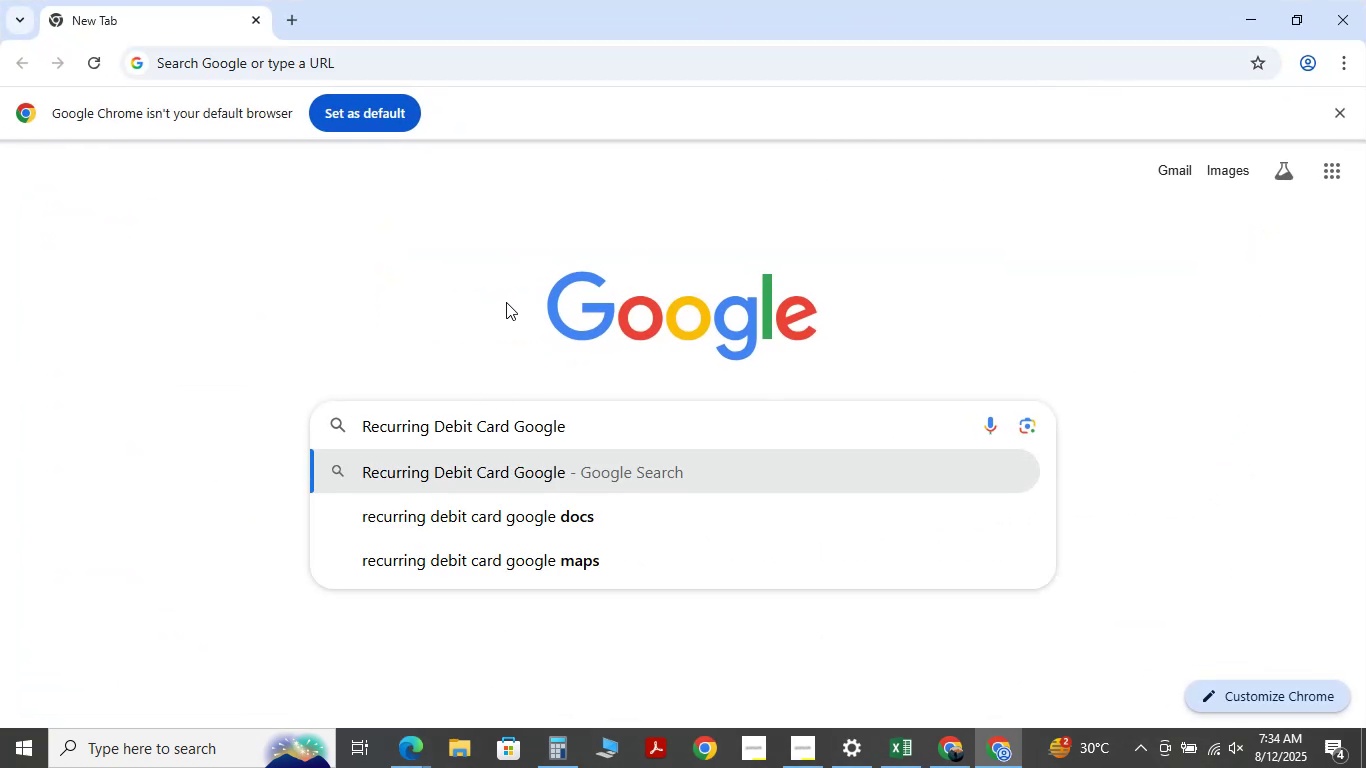 
key(NumpadEnter)
 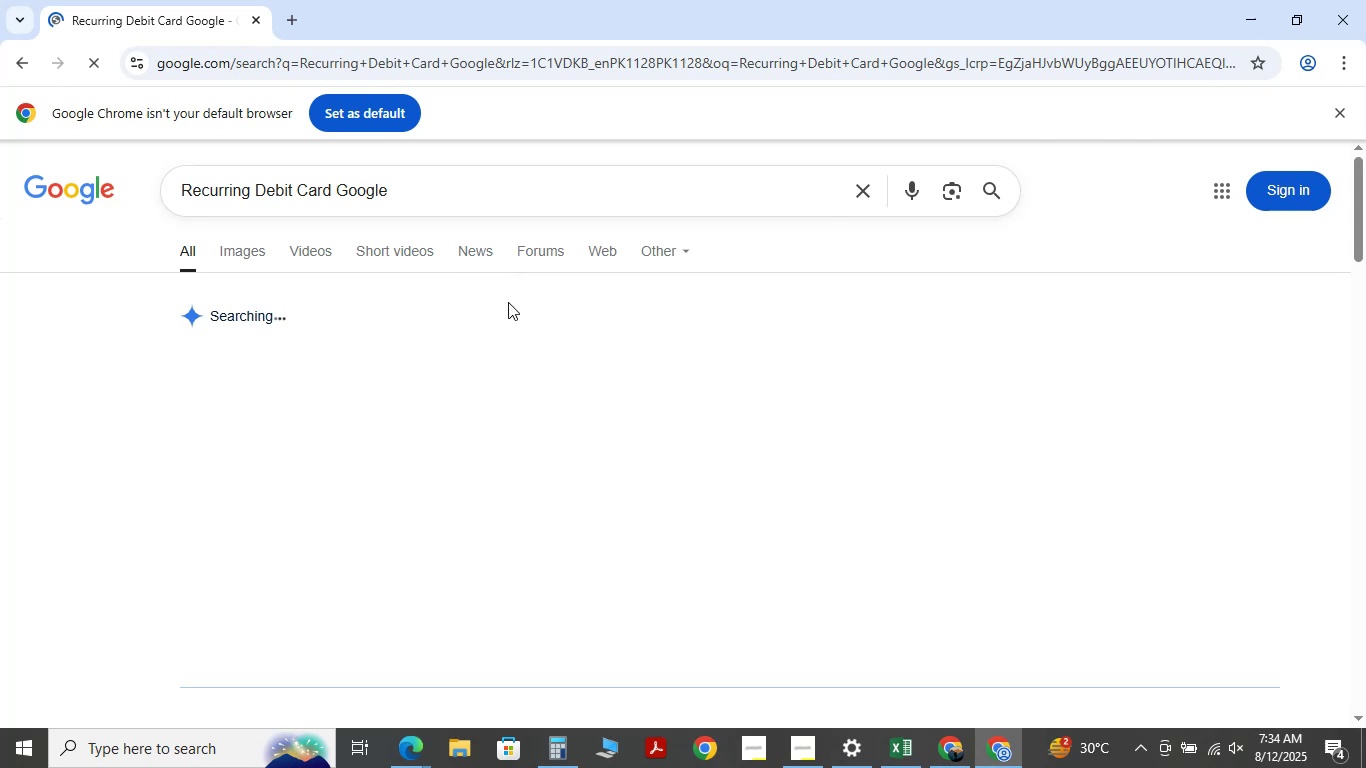 
mouse_move([613, 268])
 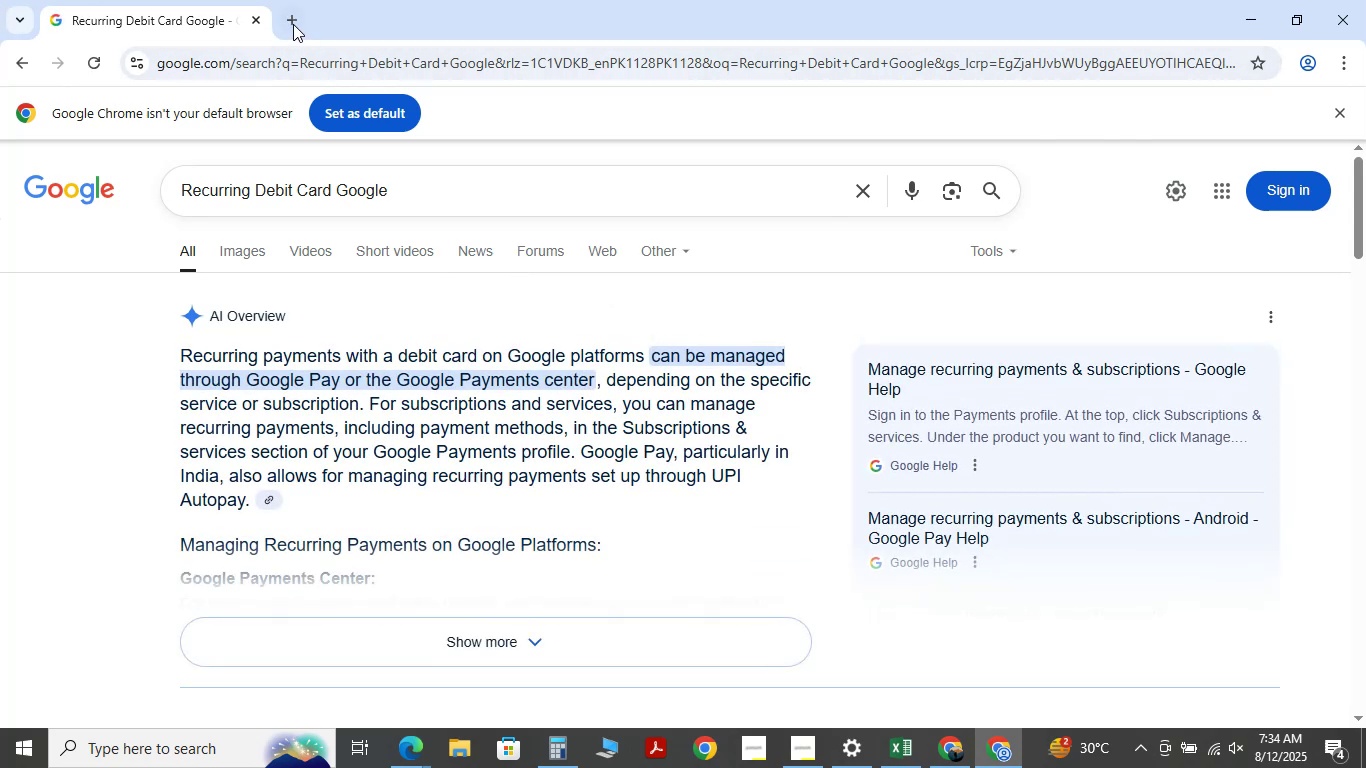 
left_click([293, 23])
 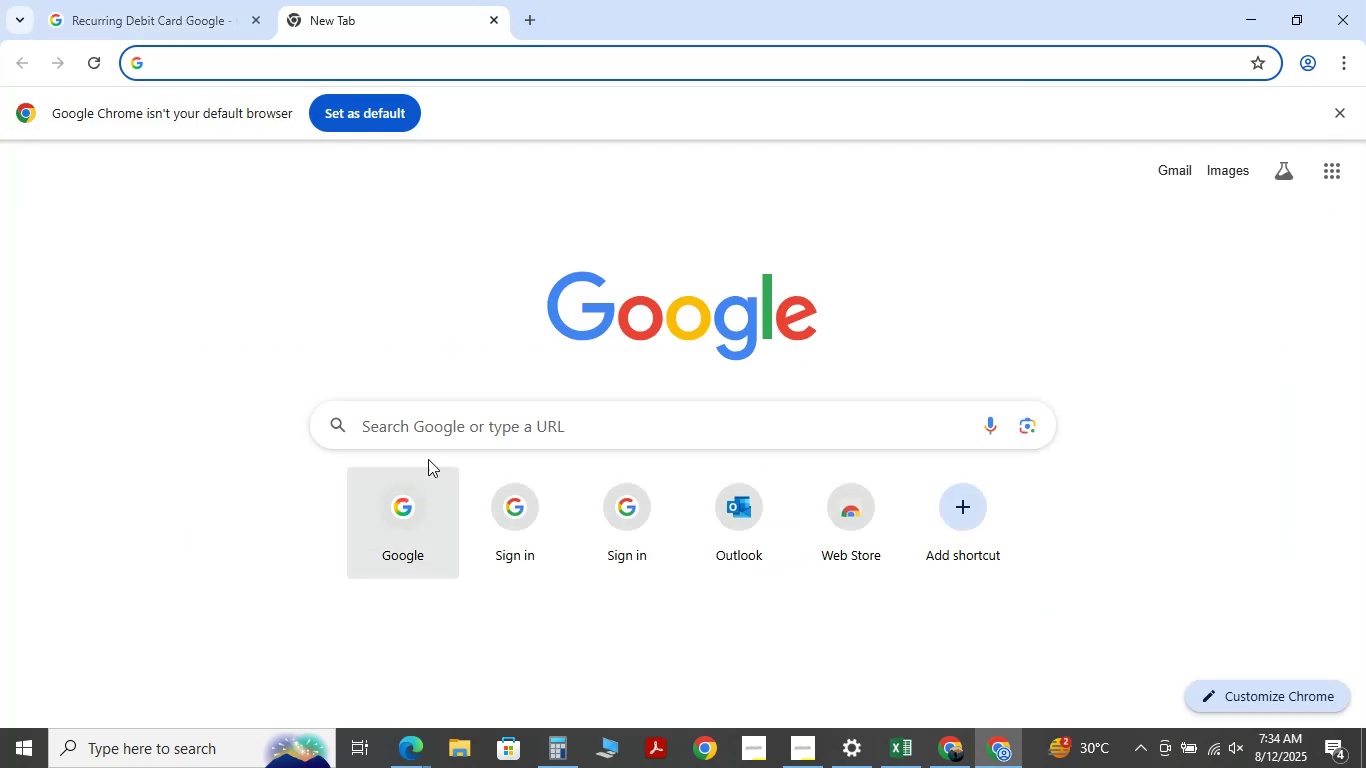 
left_click([453, 418])
 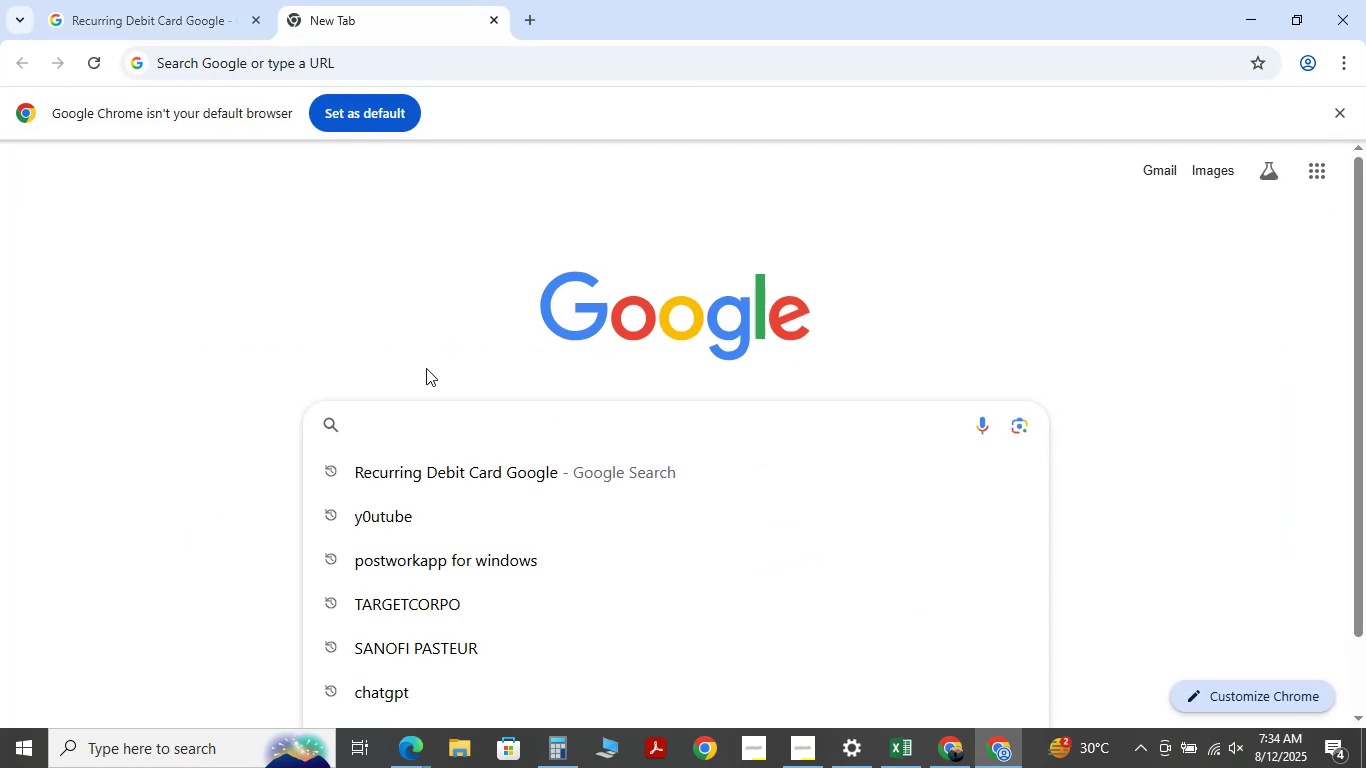 
type(chatg[)
key(Backspace)
type(pt)
key(NumpadEnter)
 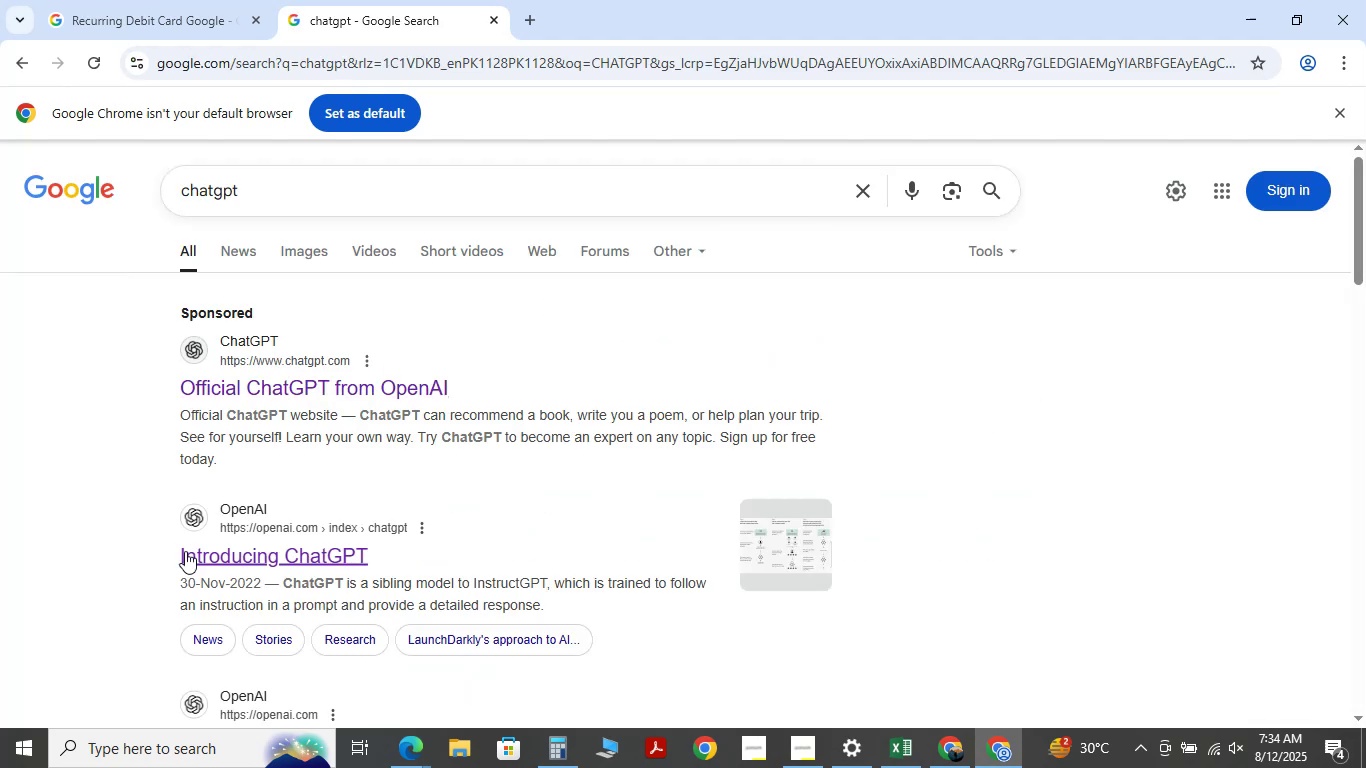 
left_click([214, 563])
 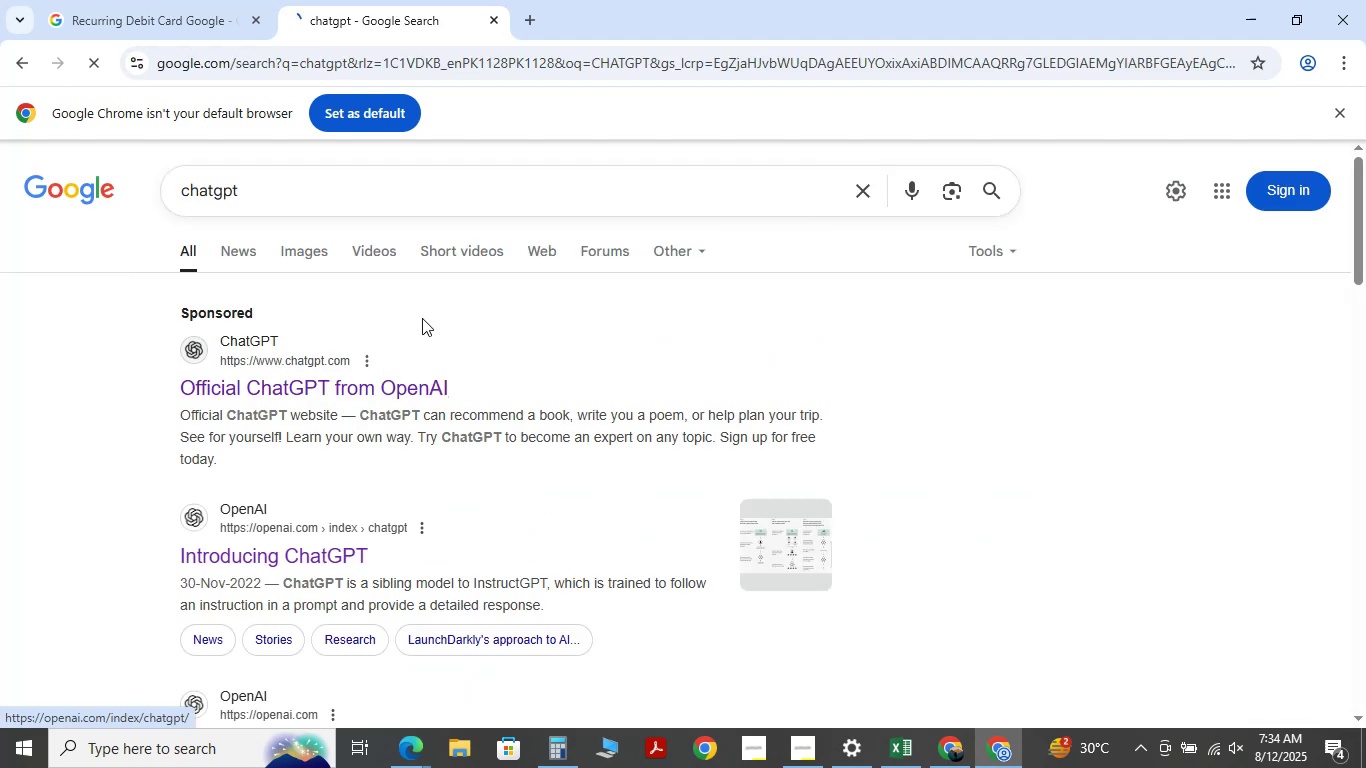 
mouse_move([512, 42])
 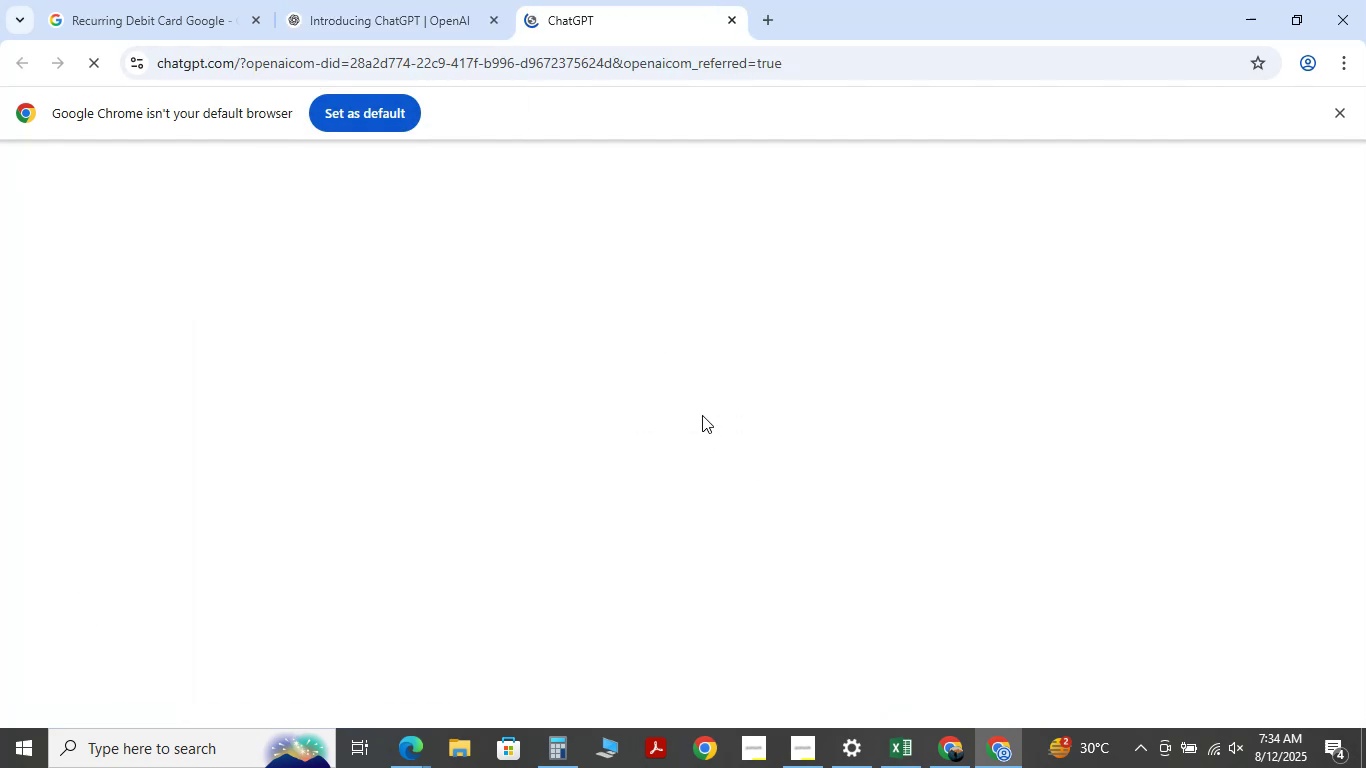 
mouse_move([508, 423])
 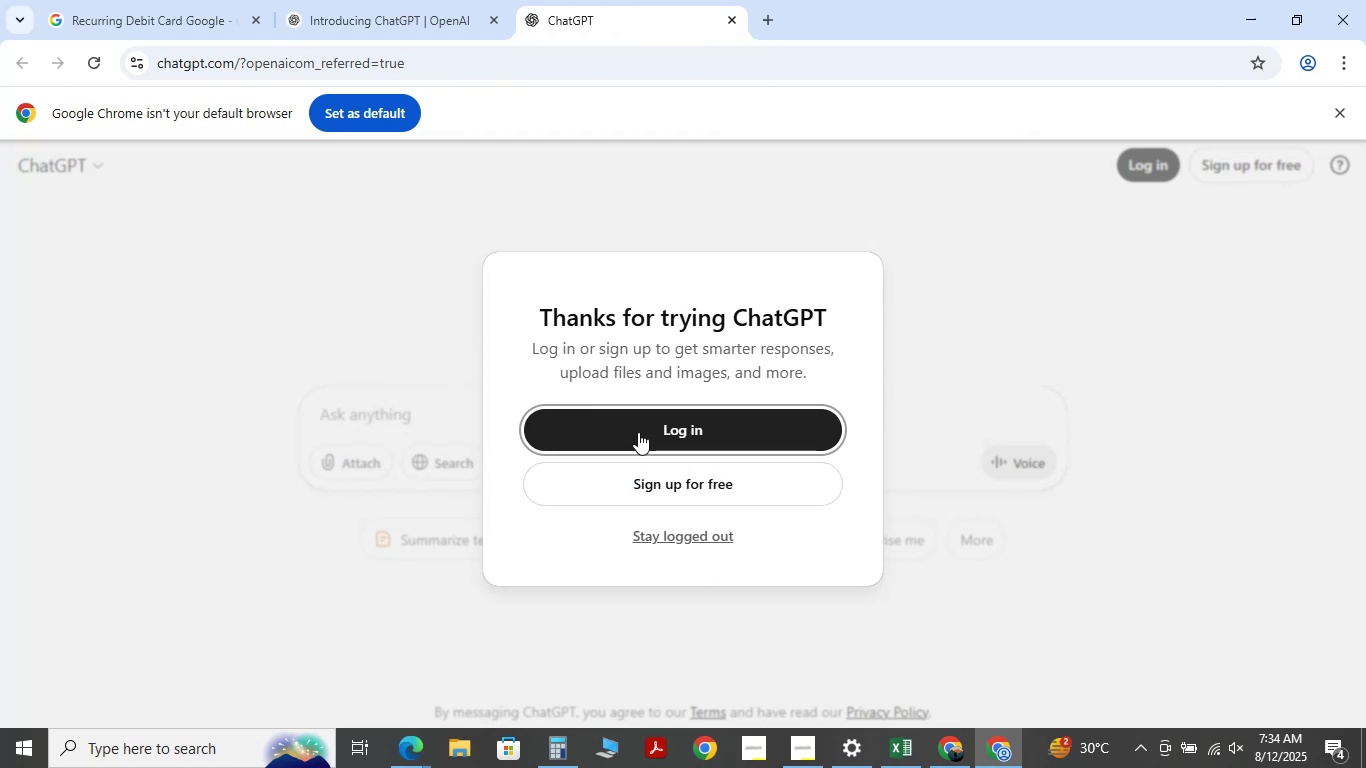 
left_click([638, 432])
 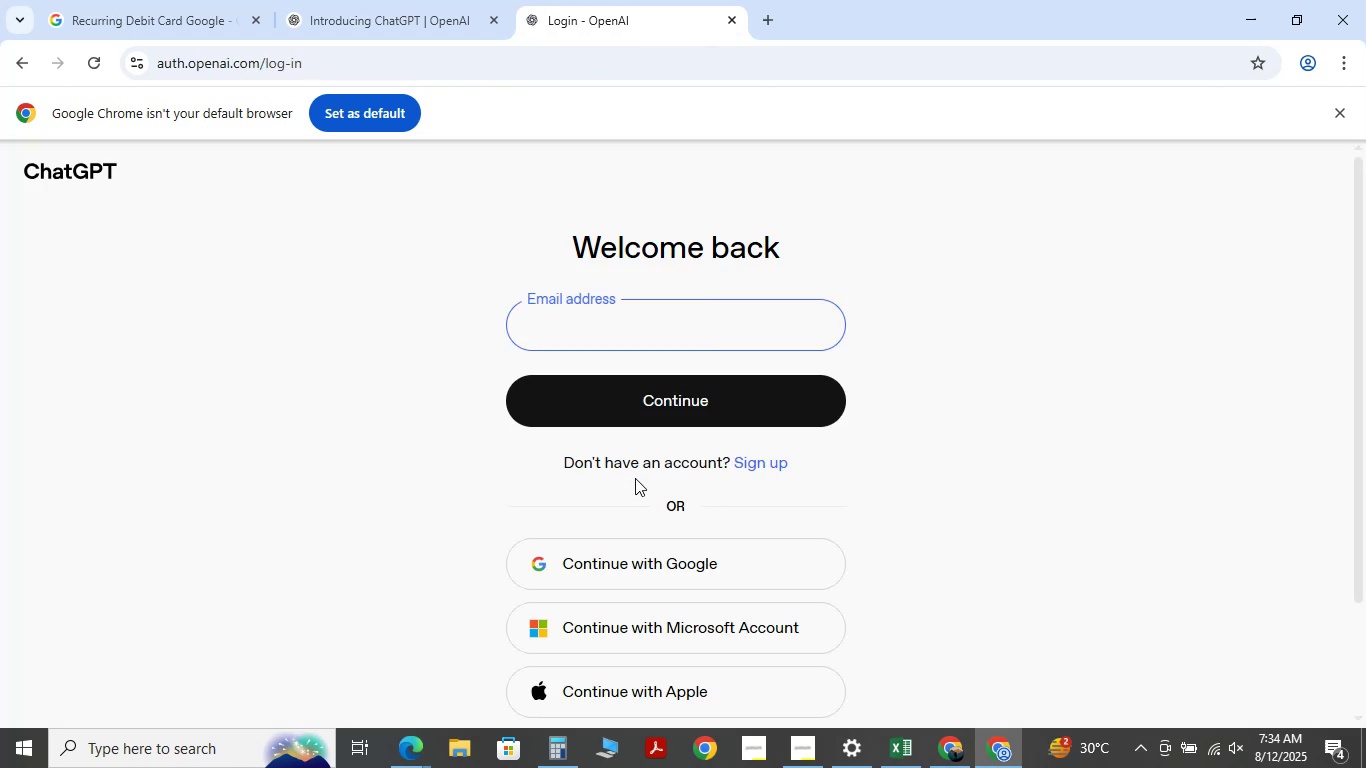 
wait(9.51)
 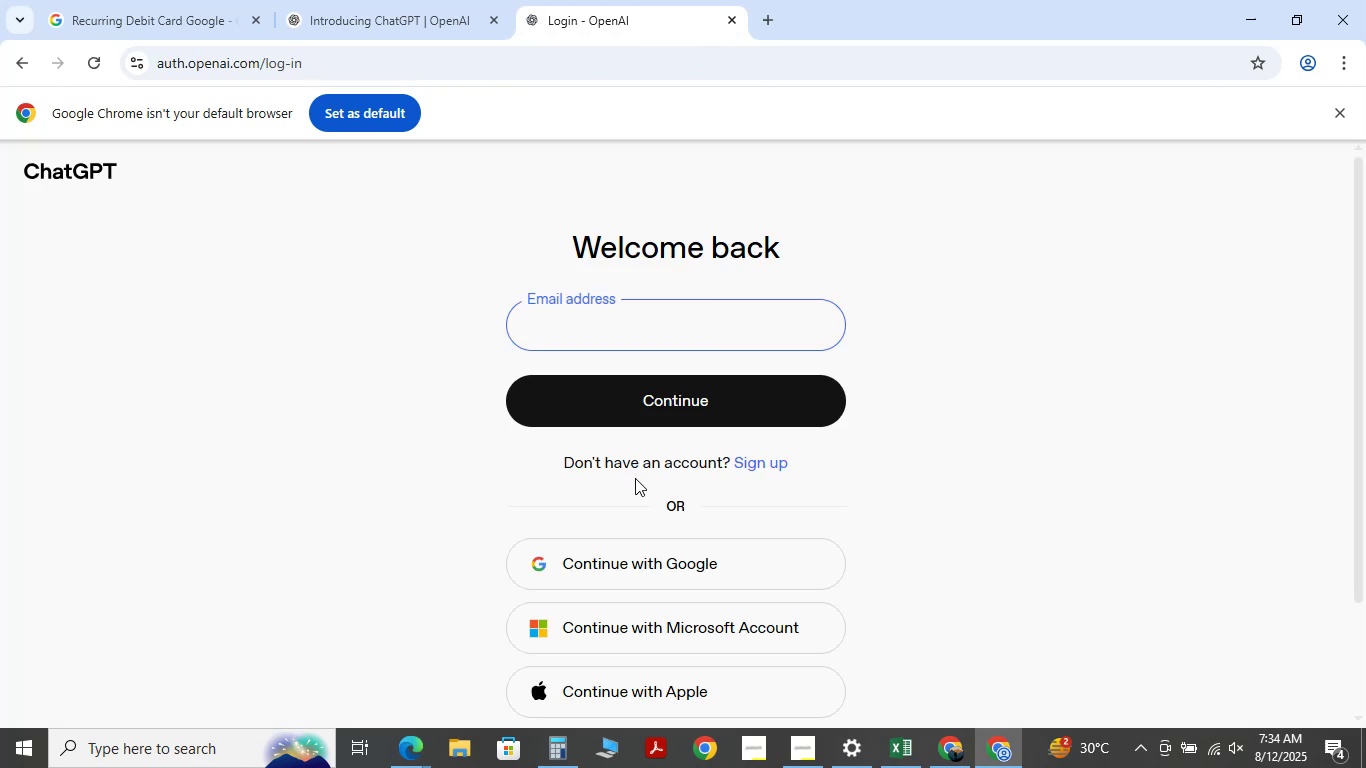 
left_click([693, 395])
 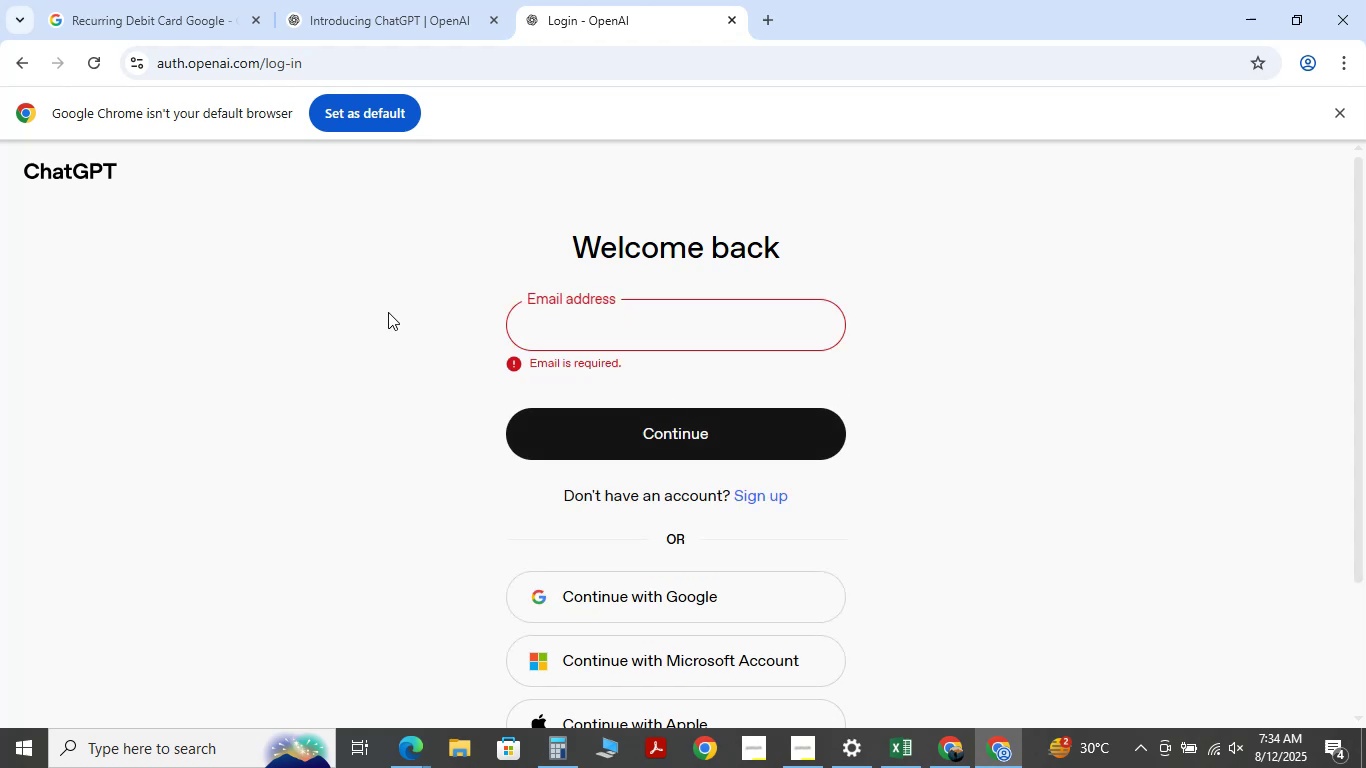 
type(1234)
 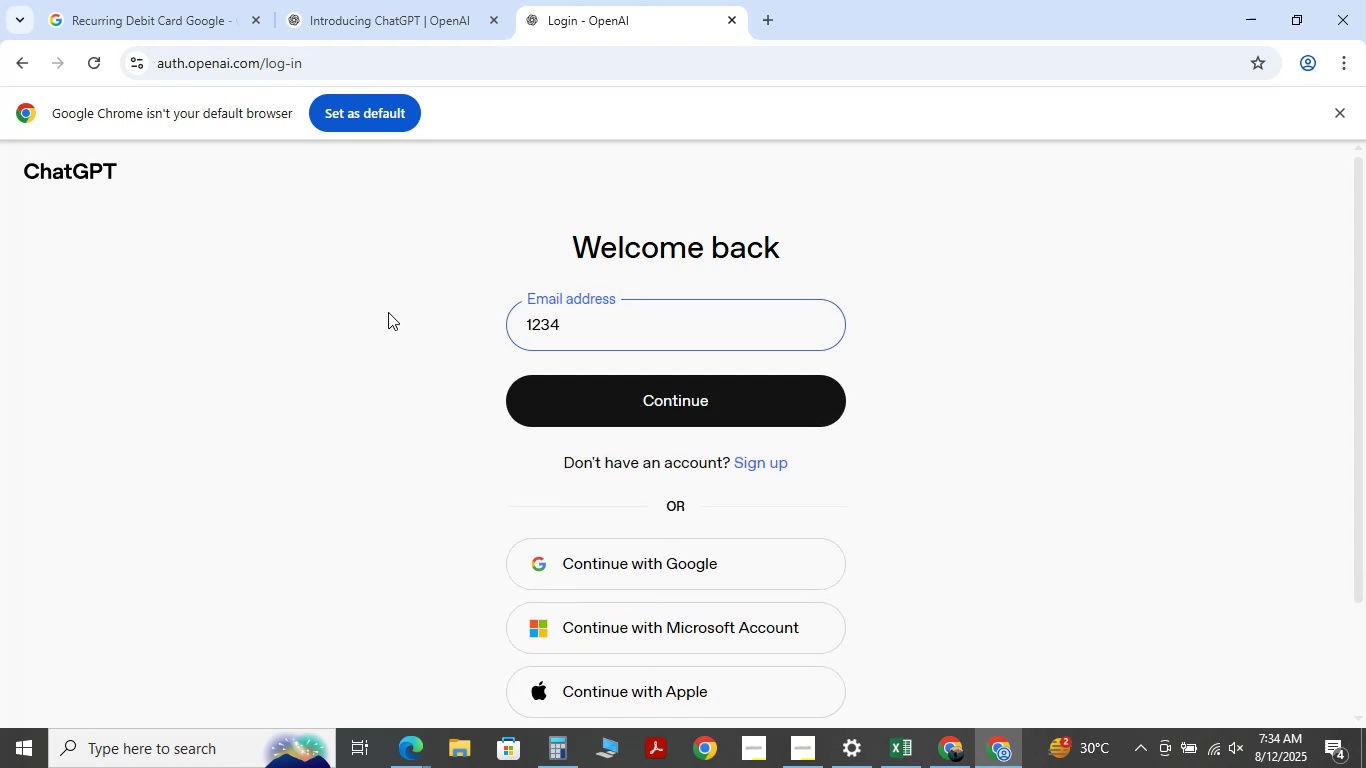 
hold_key(key=Backspace, duration=0.9)
 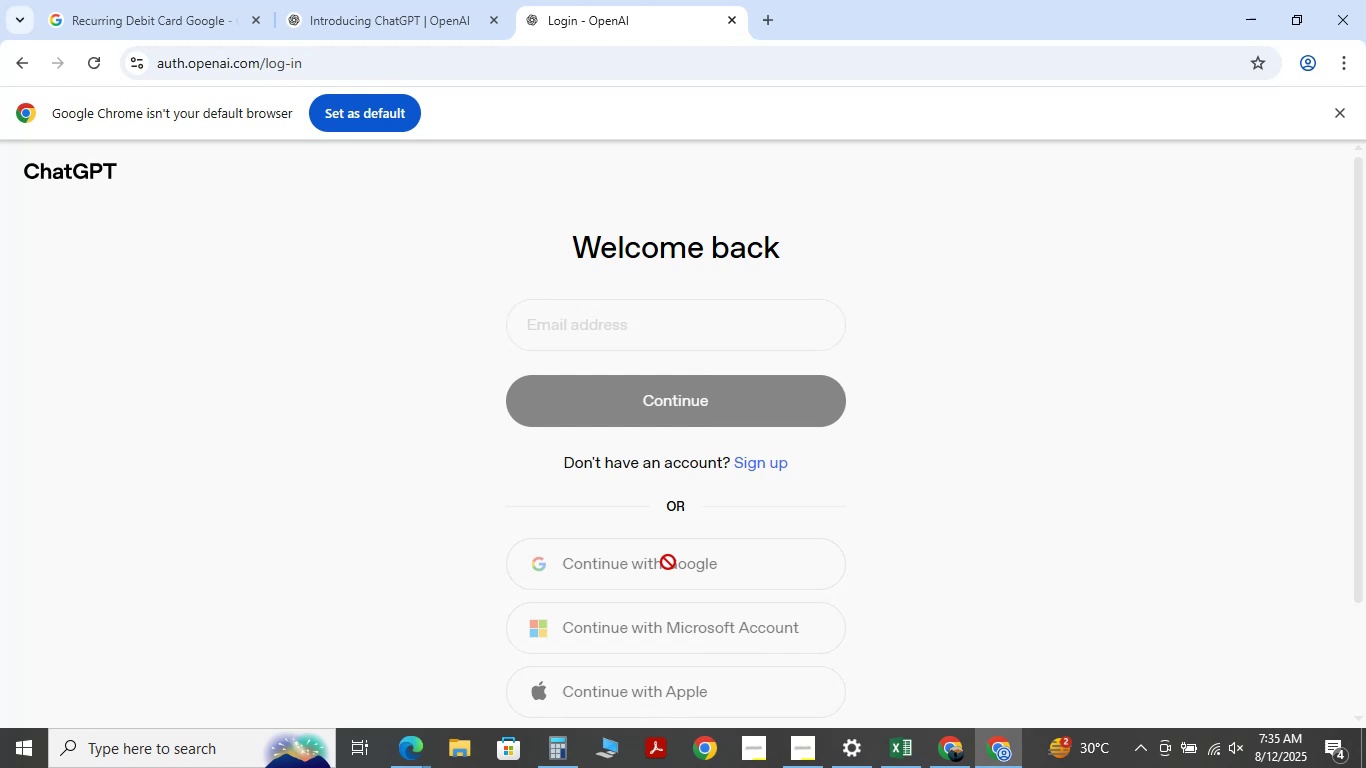 
wait(15.68)
 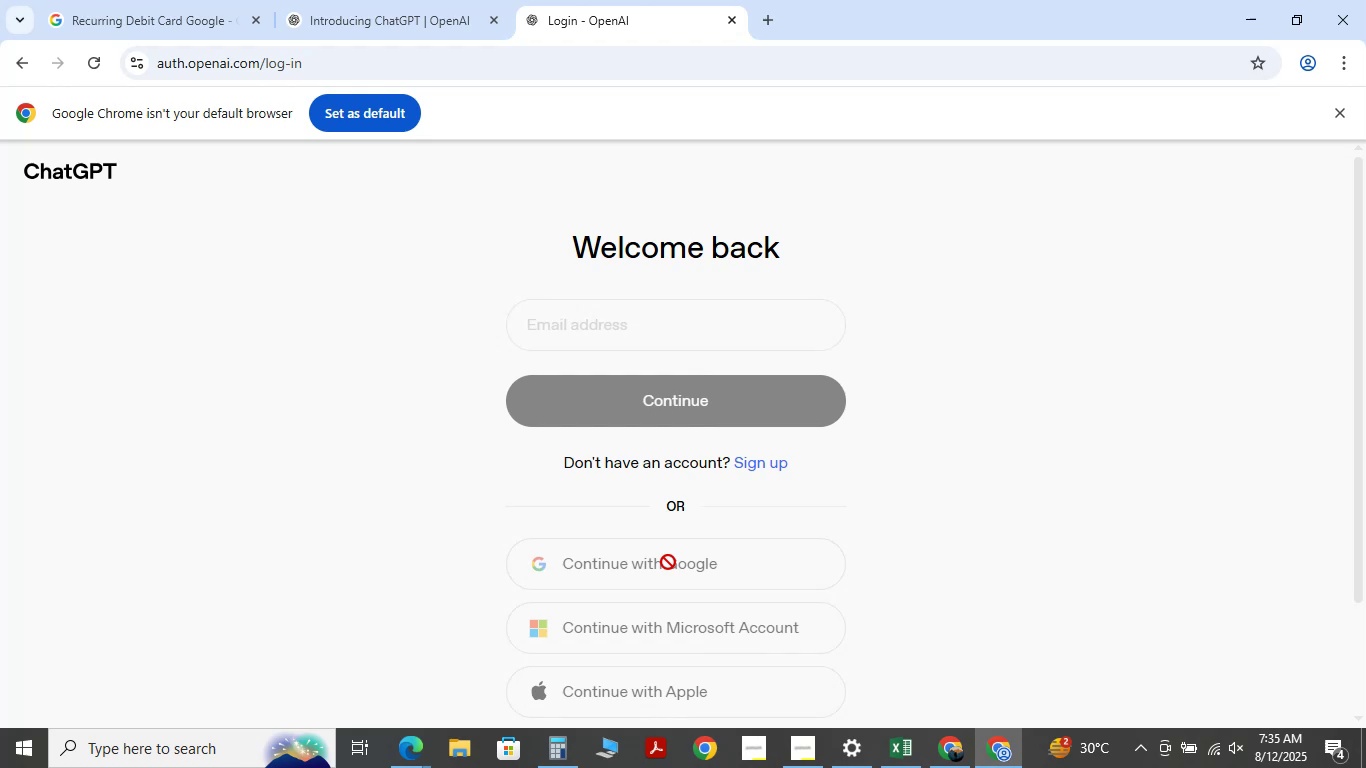 
left_click([965, 545])
 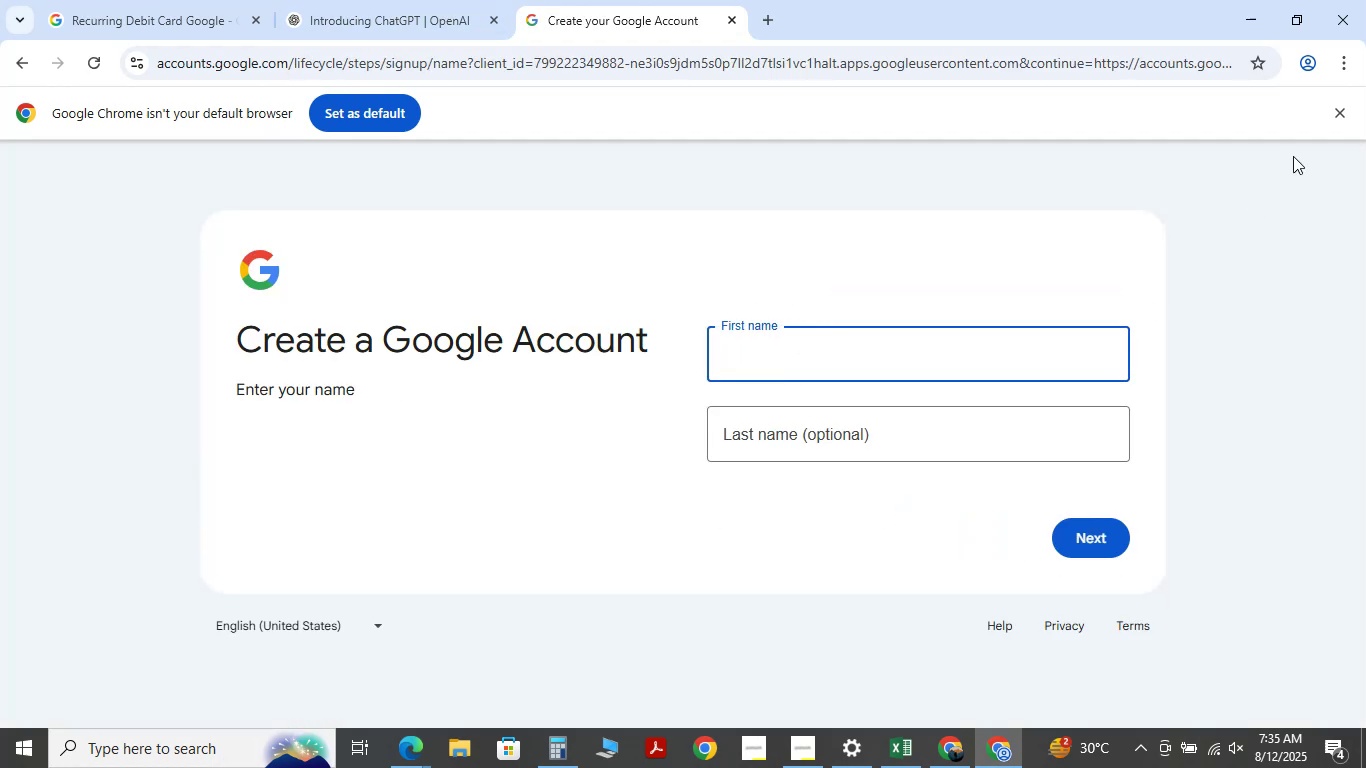 
left_click([1342, 119])
 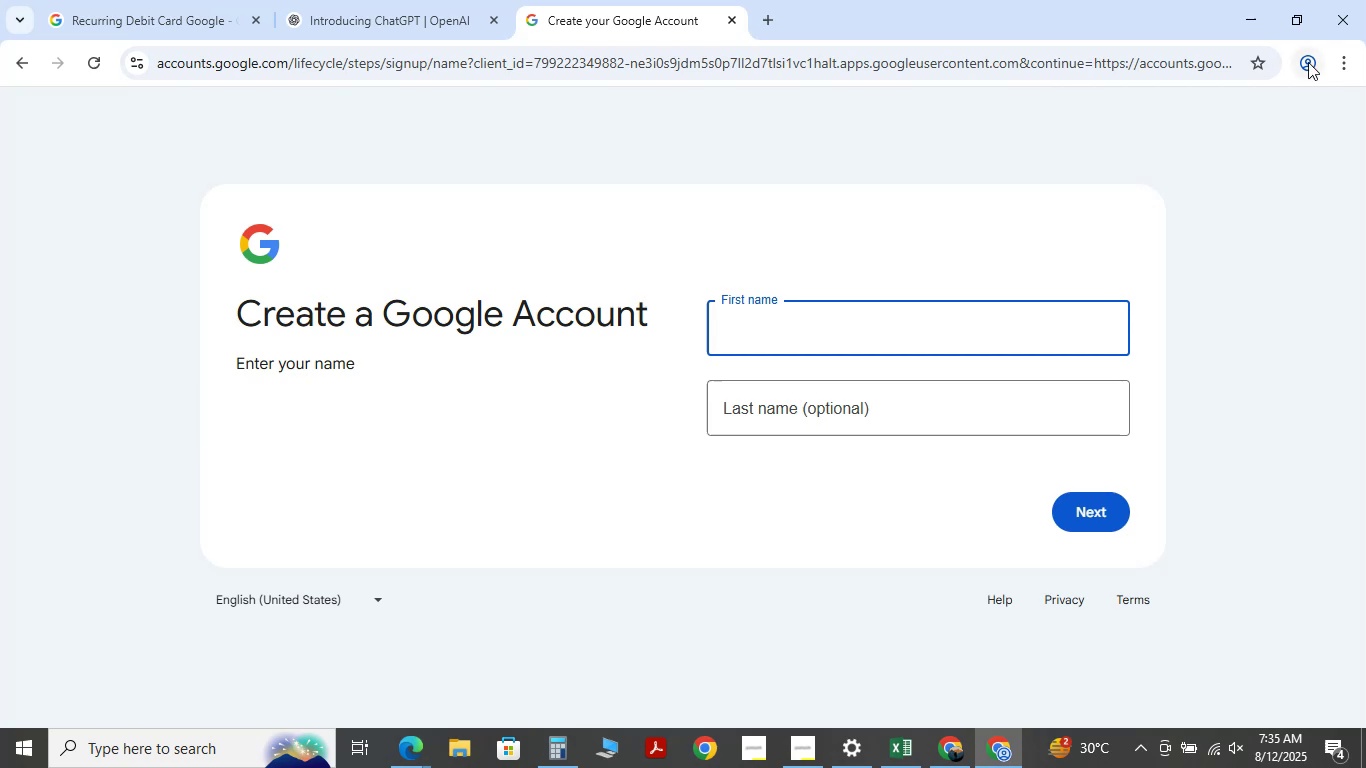 
left_click([1306, 60])
 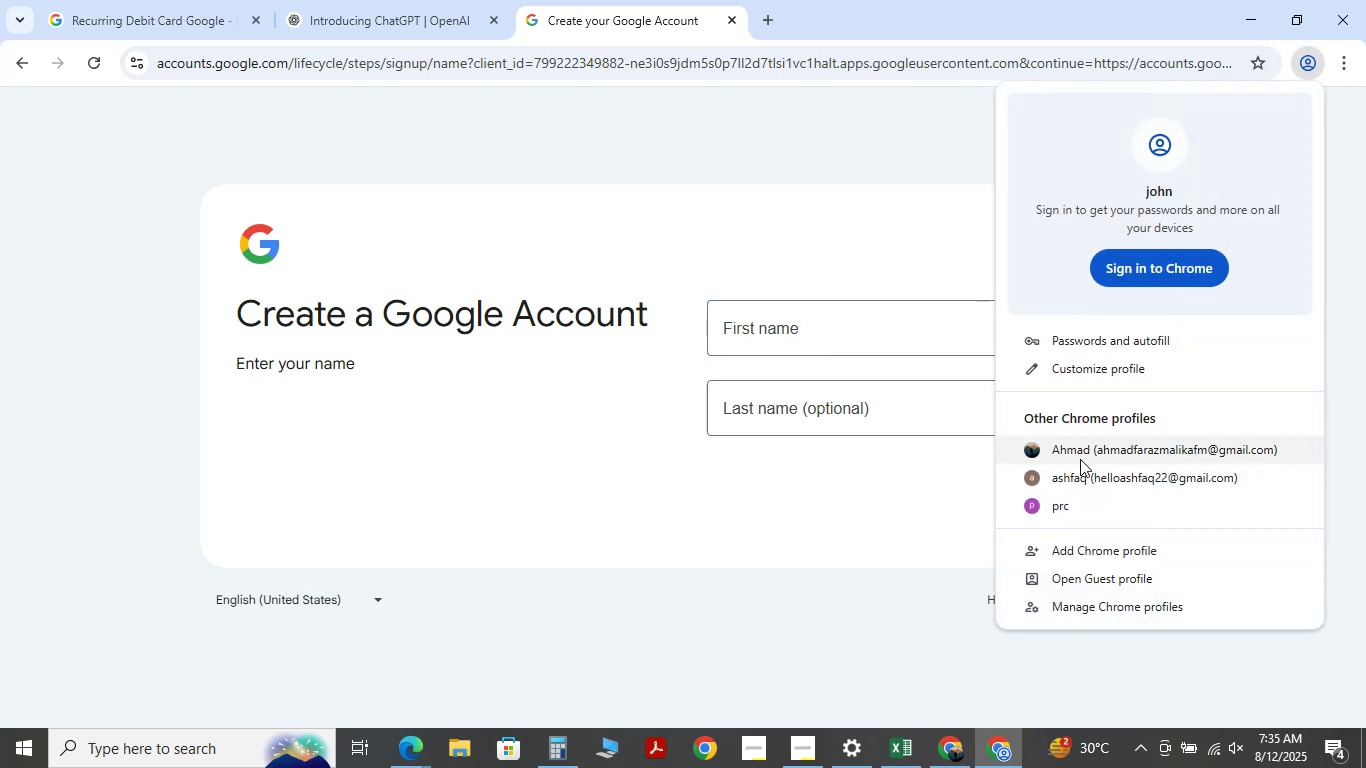 
wait(6.19)
 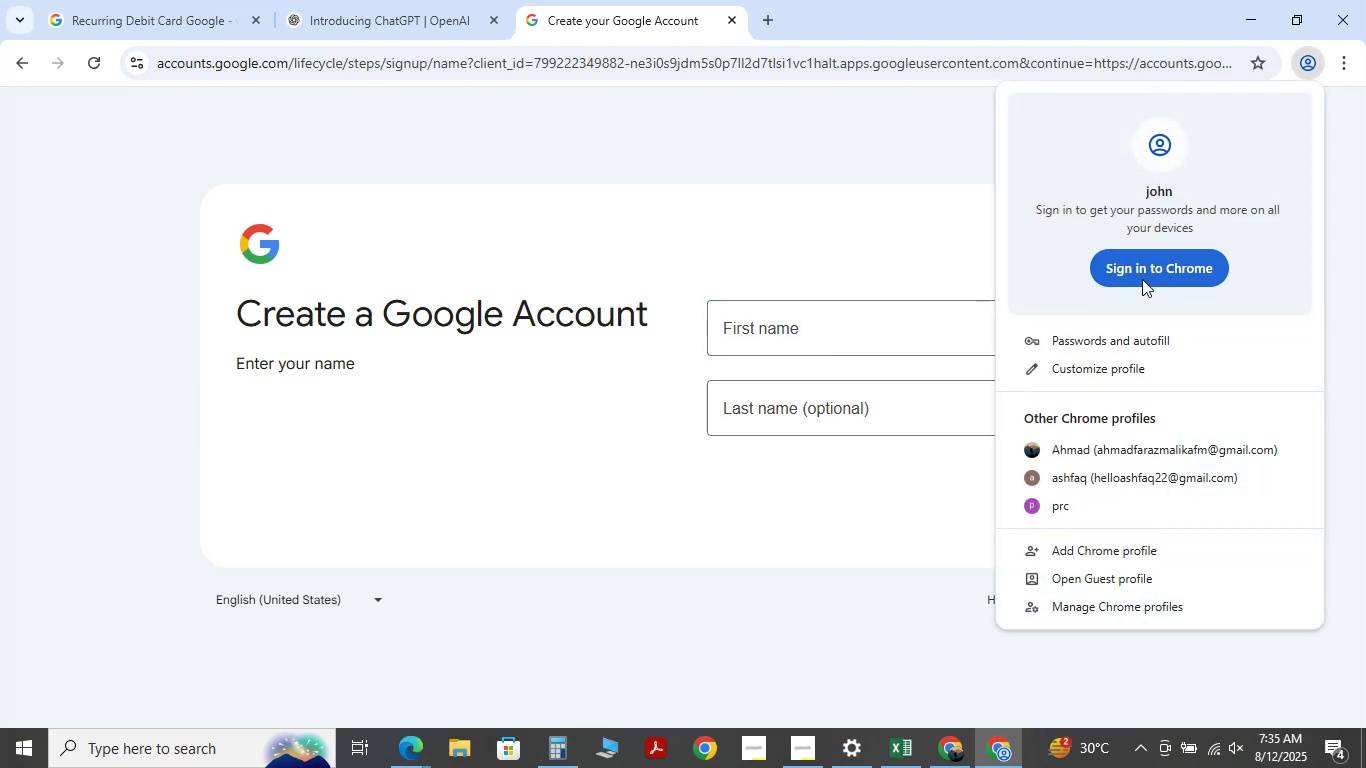 
left_click([1075, 501])
 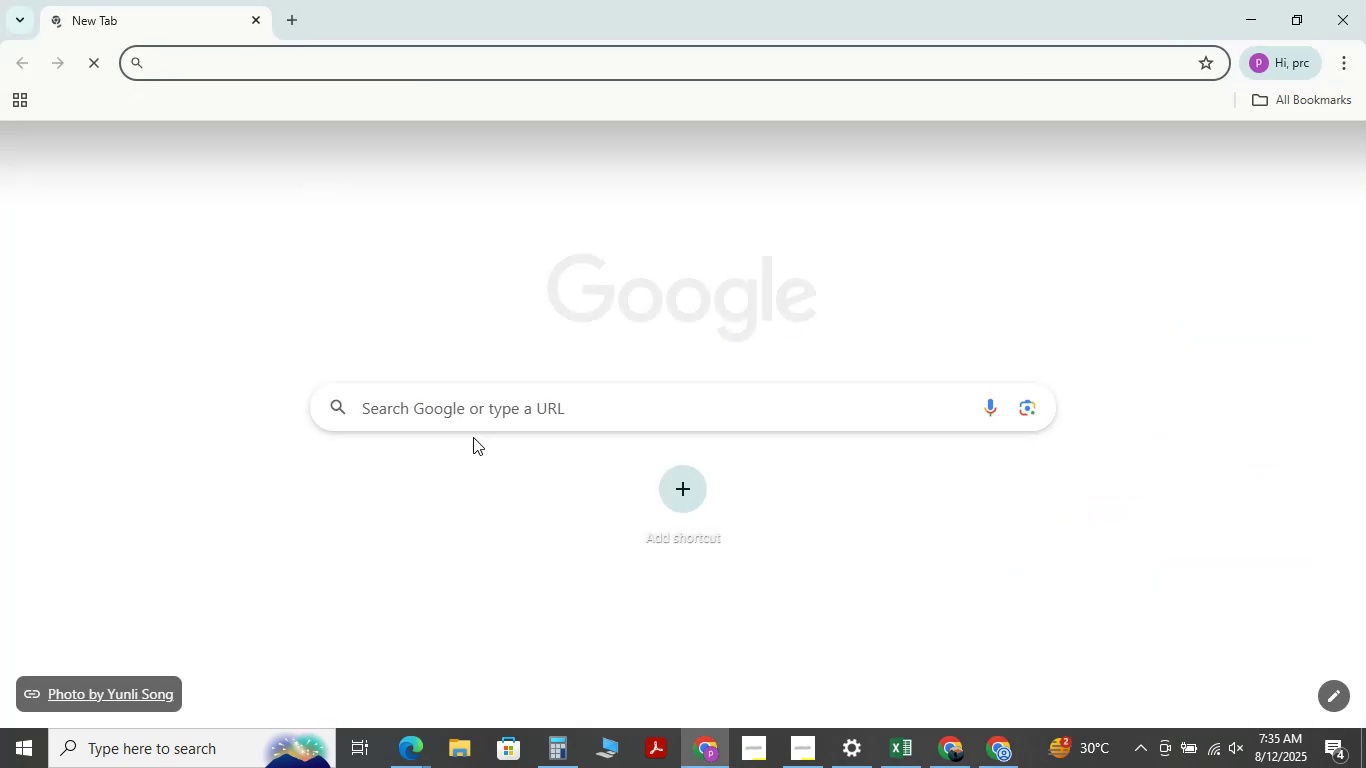 
left_click([486, 402])
 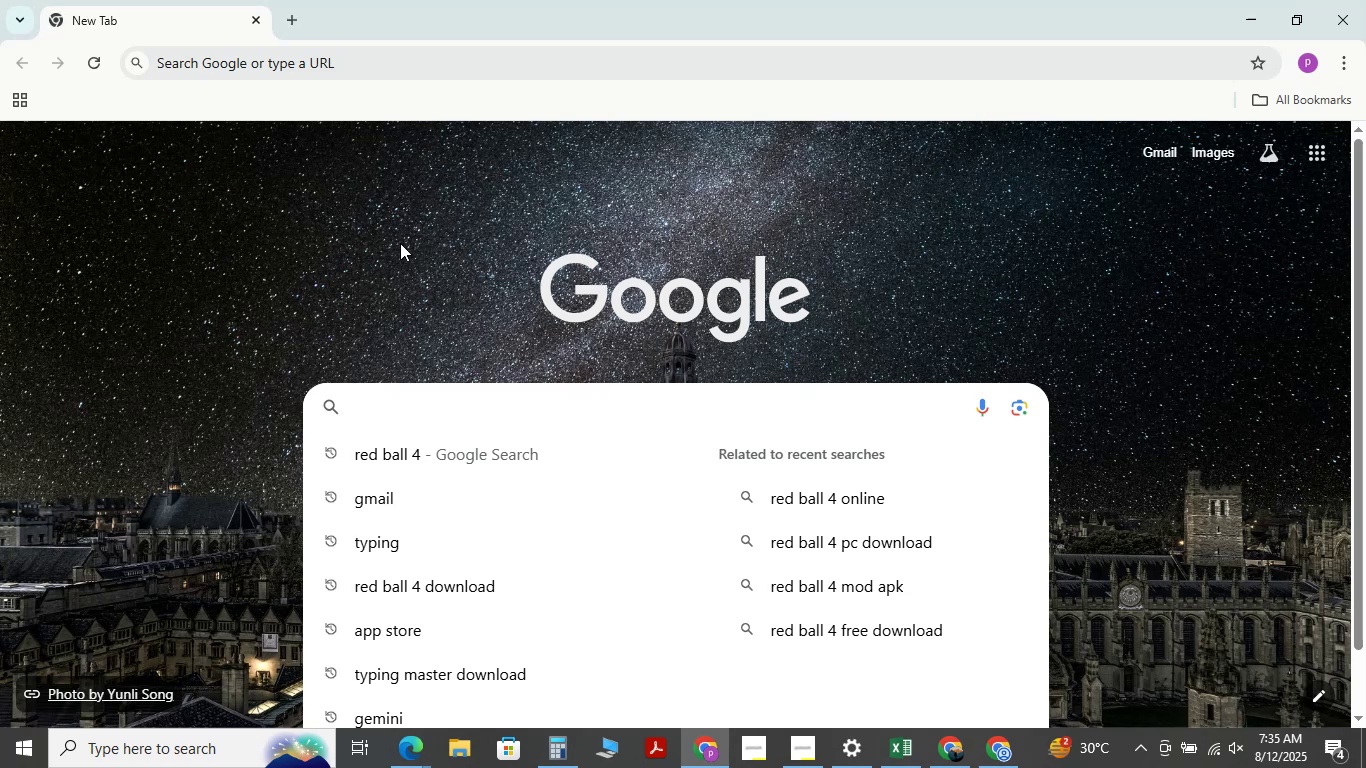 
wait(5.82)
 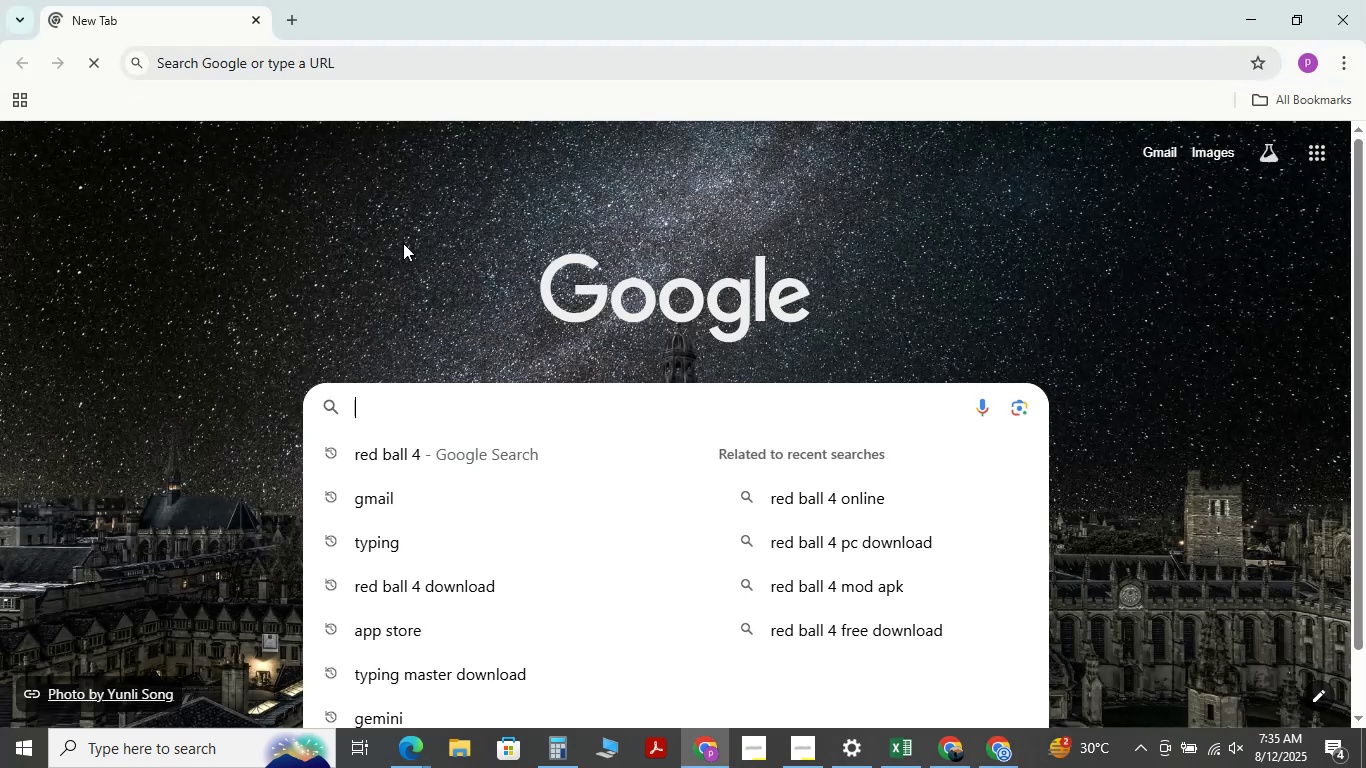 
type(chat)
 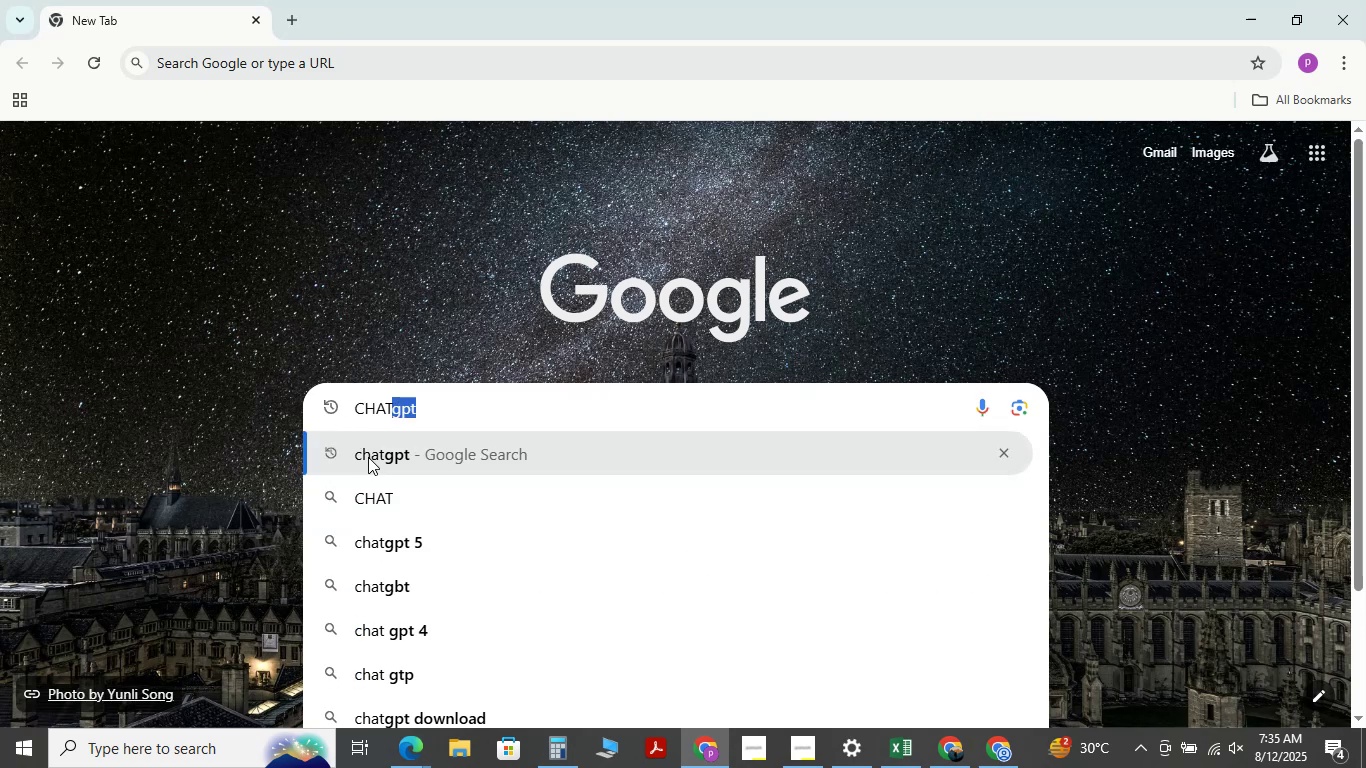 
left_click([384, 447])
 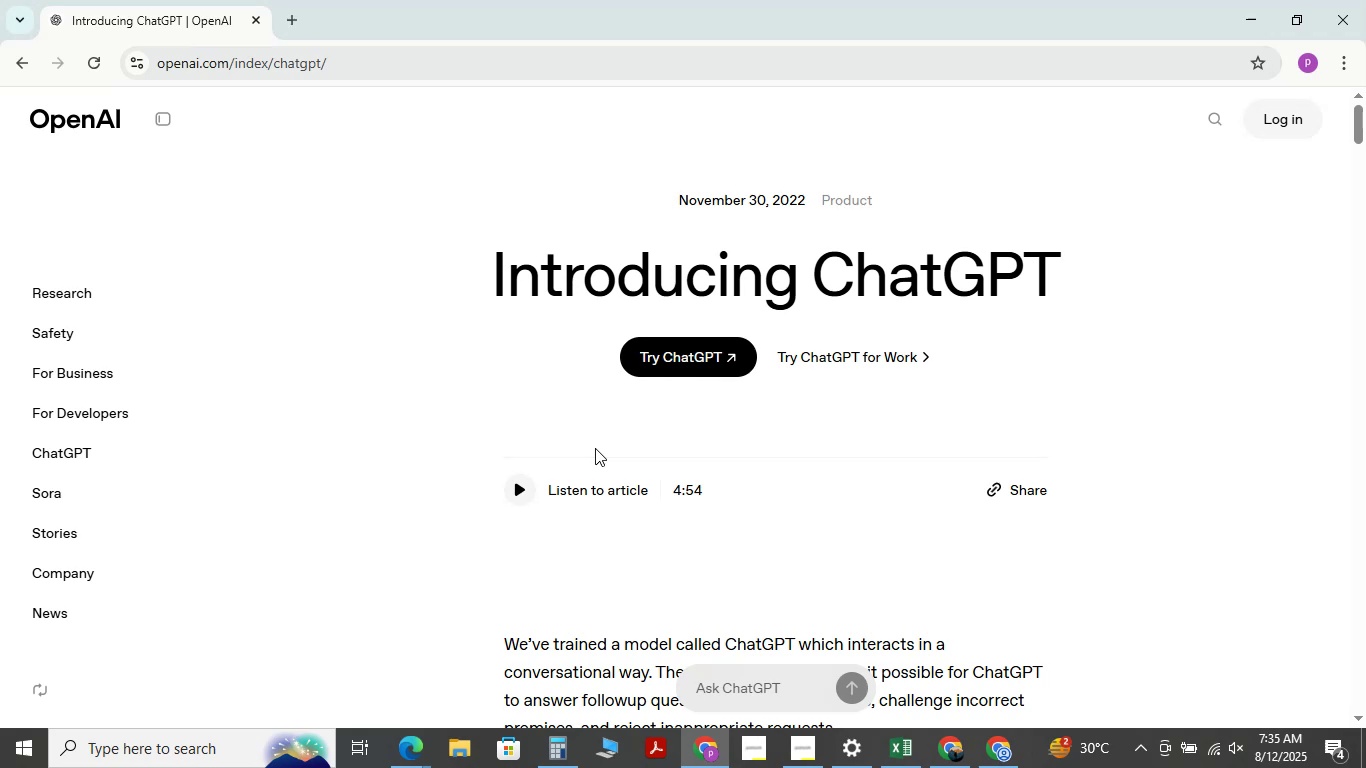 
wait(20.02)
 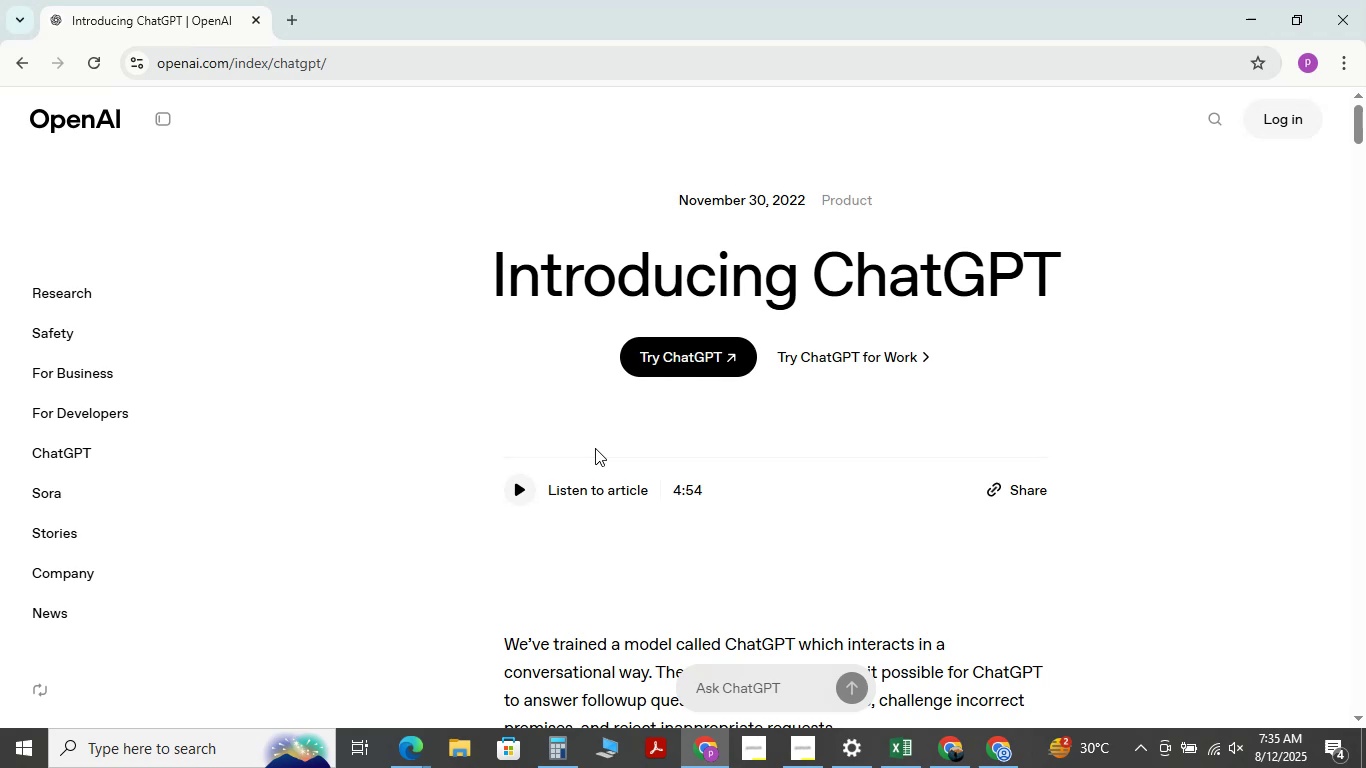 
left_click([679, 348])
 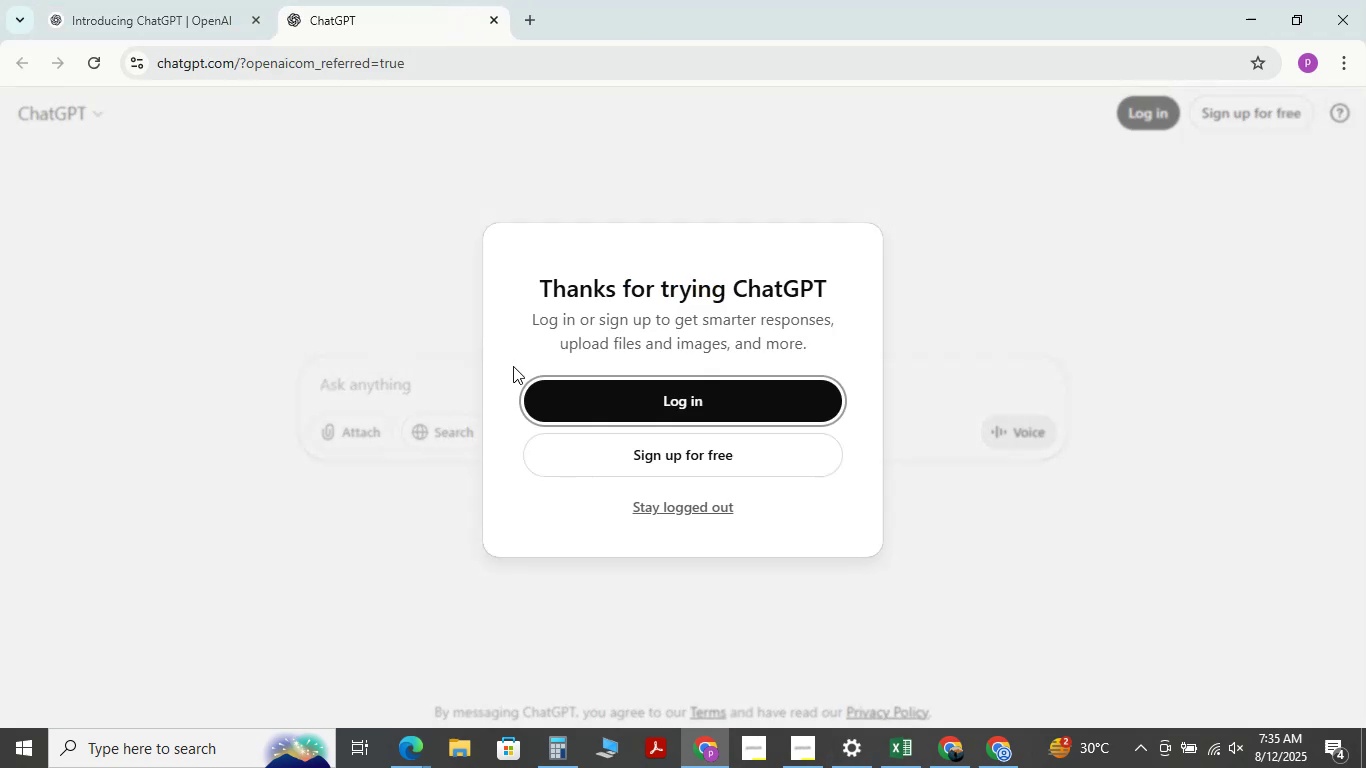 
wait(8.16)
 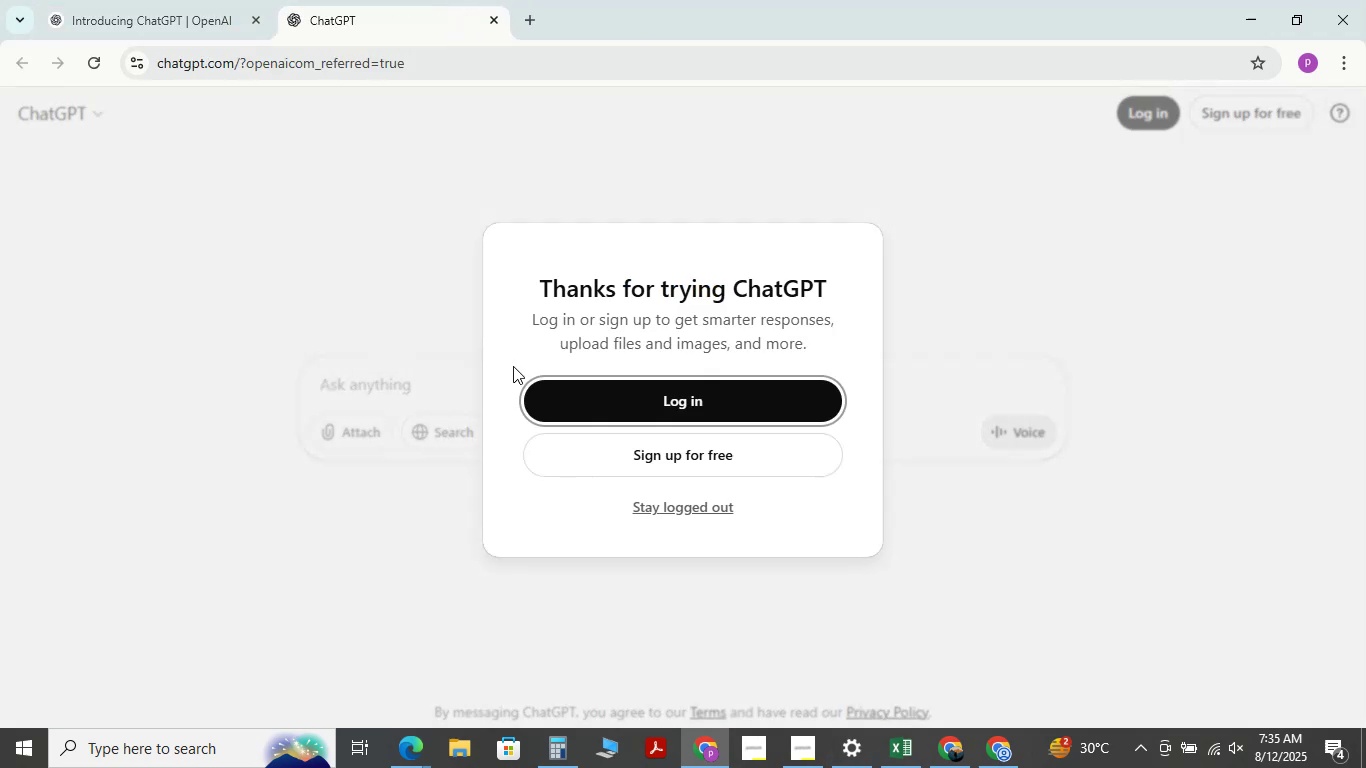 
left_click([664, 406])
 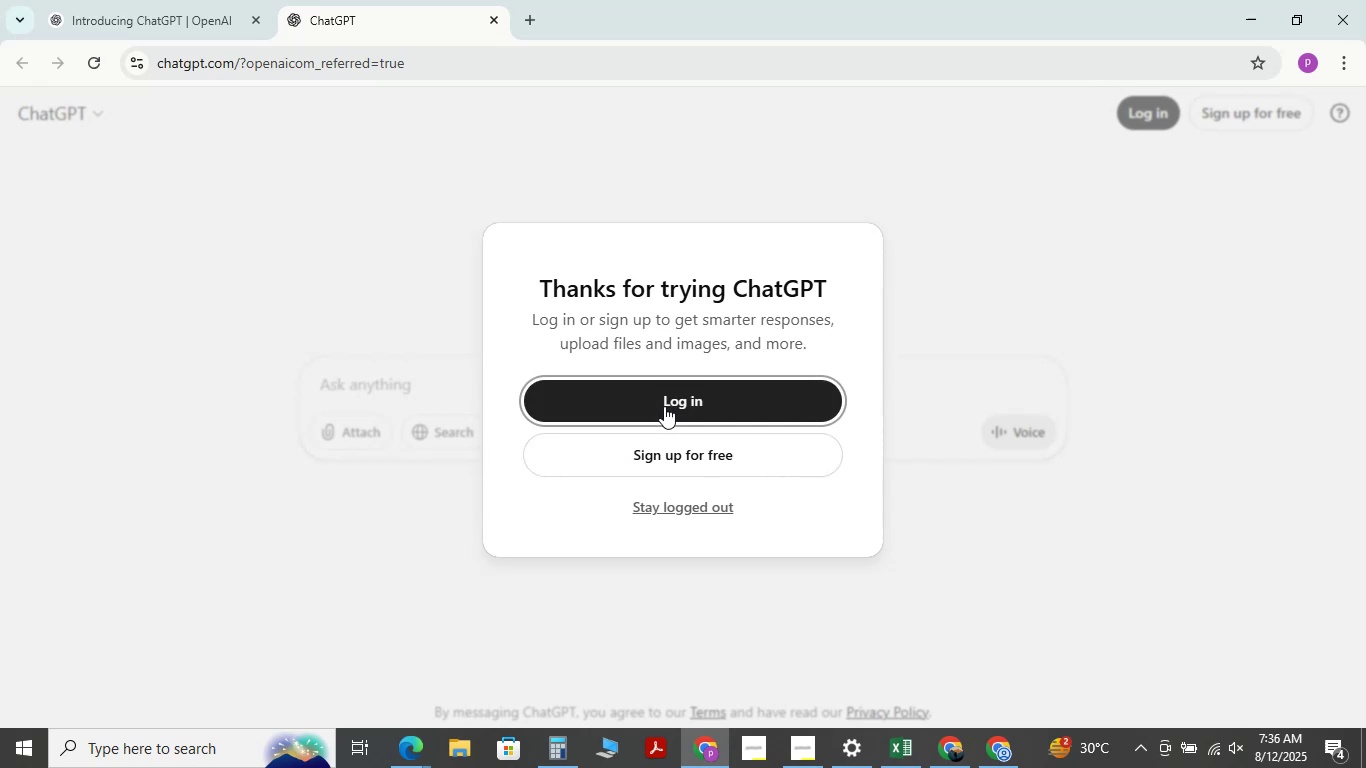 
left_click([664, 406])
 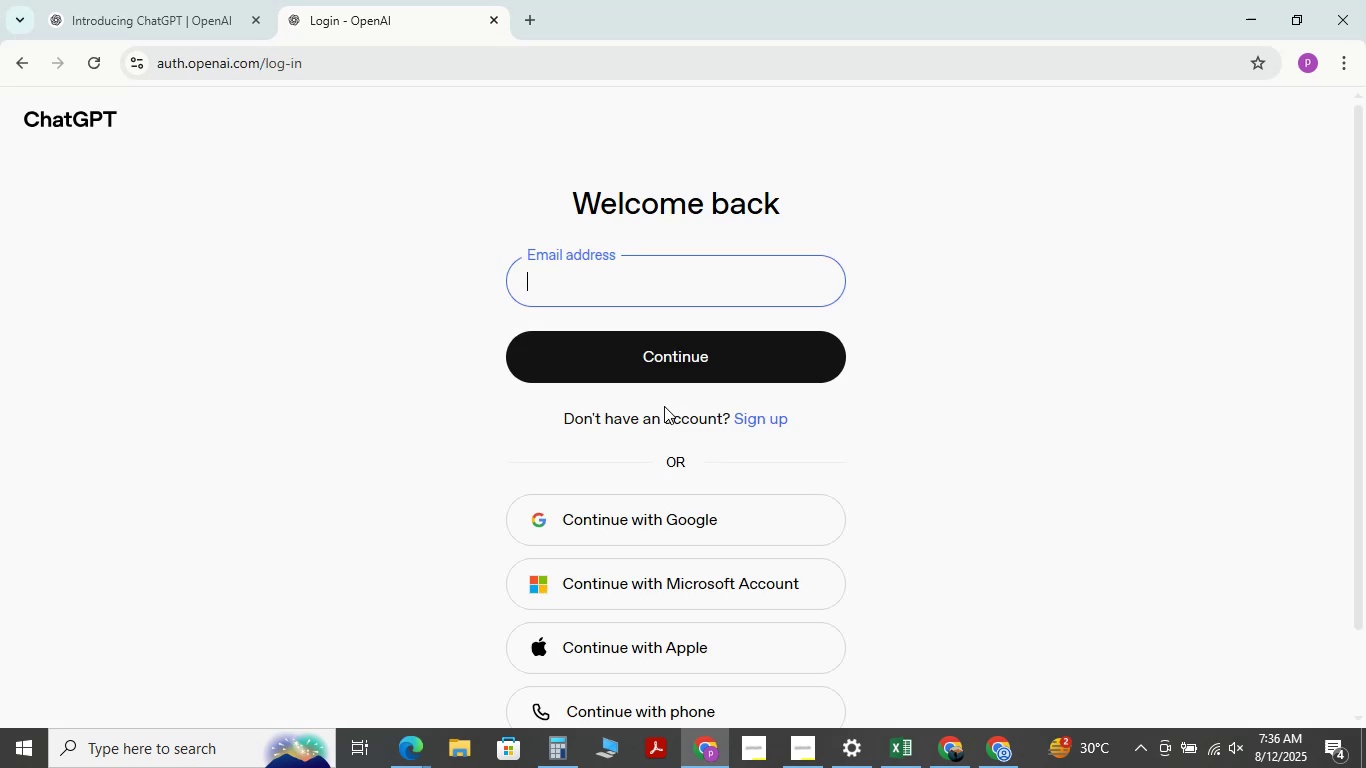 
wait(6.47)
 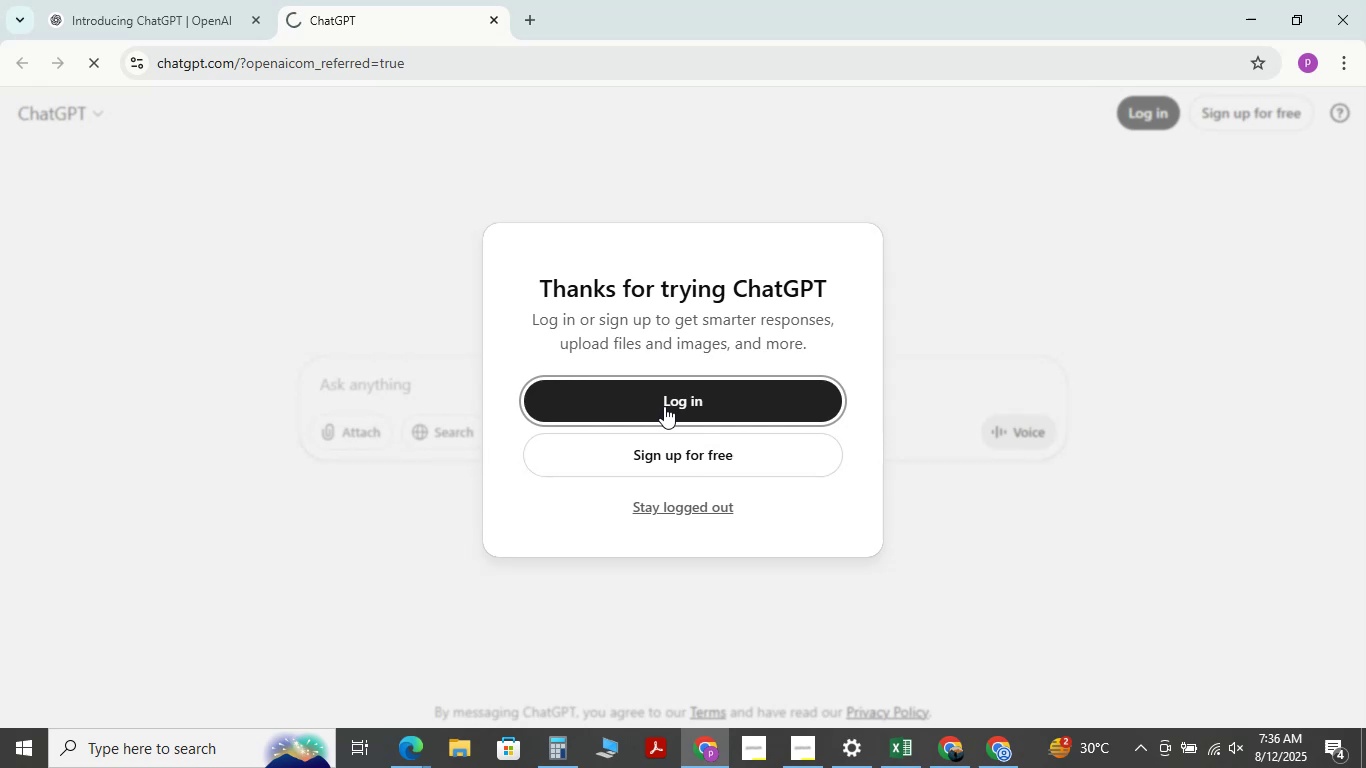 
left_click([617, 528])
 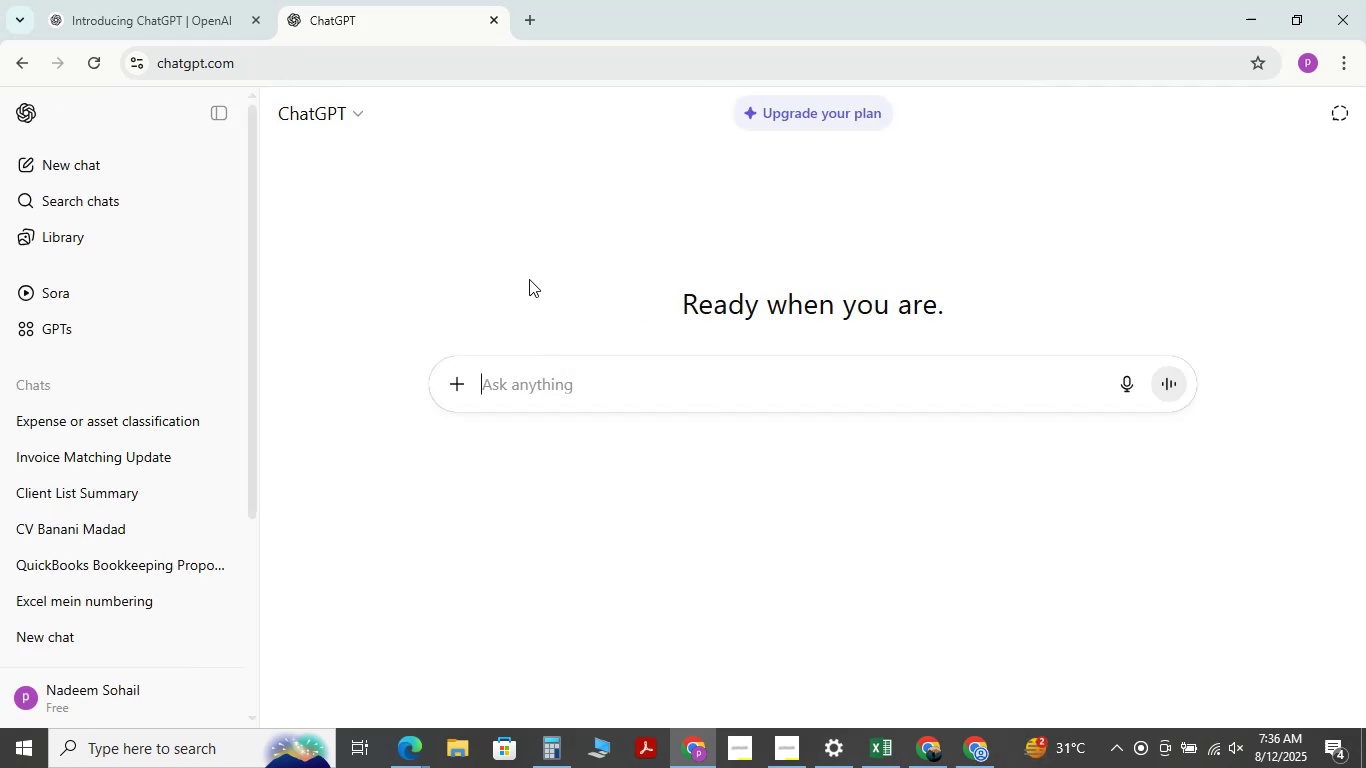 
wait(17.92)
 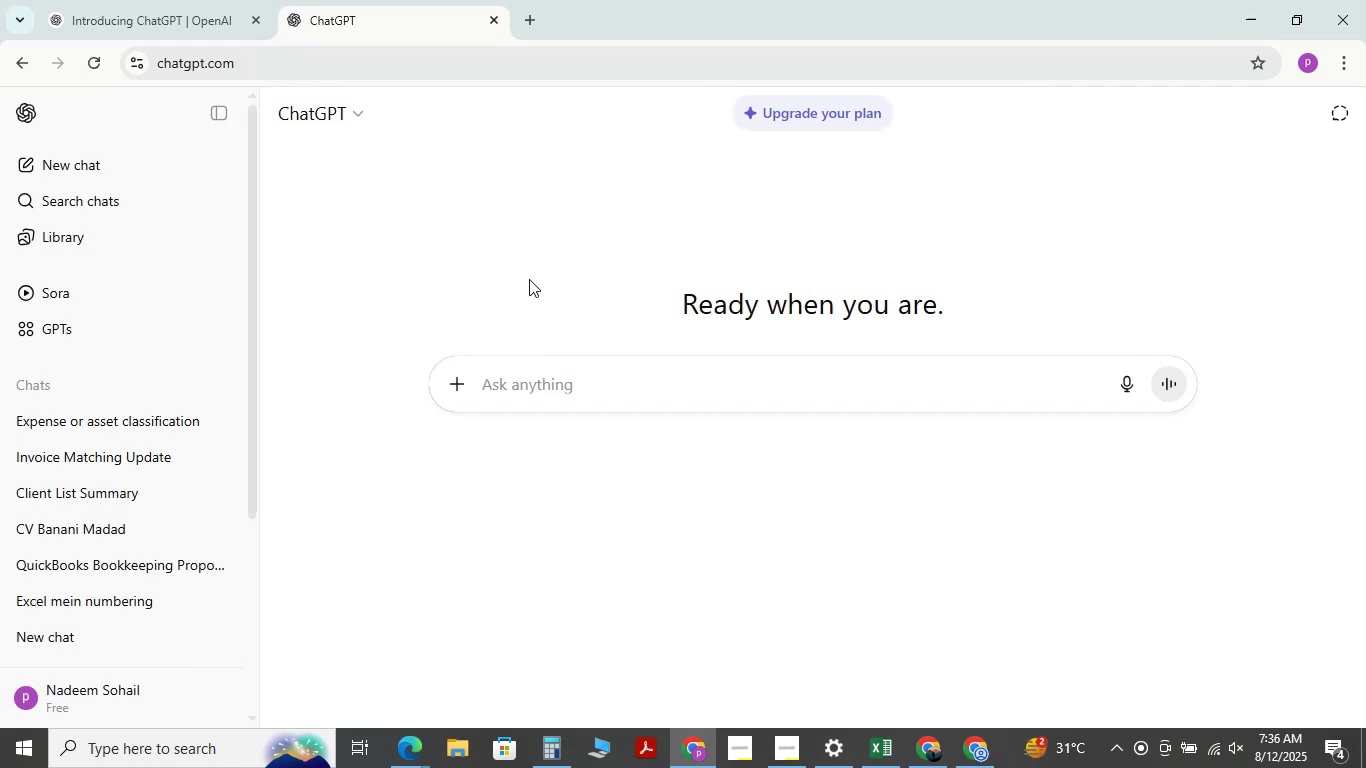 
key(Control+V)
 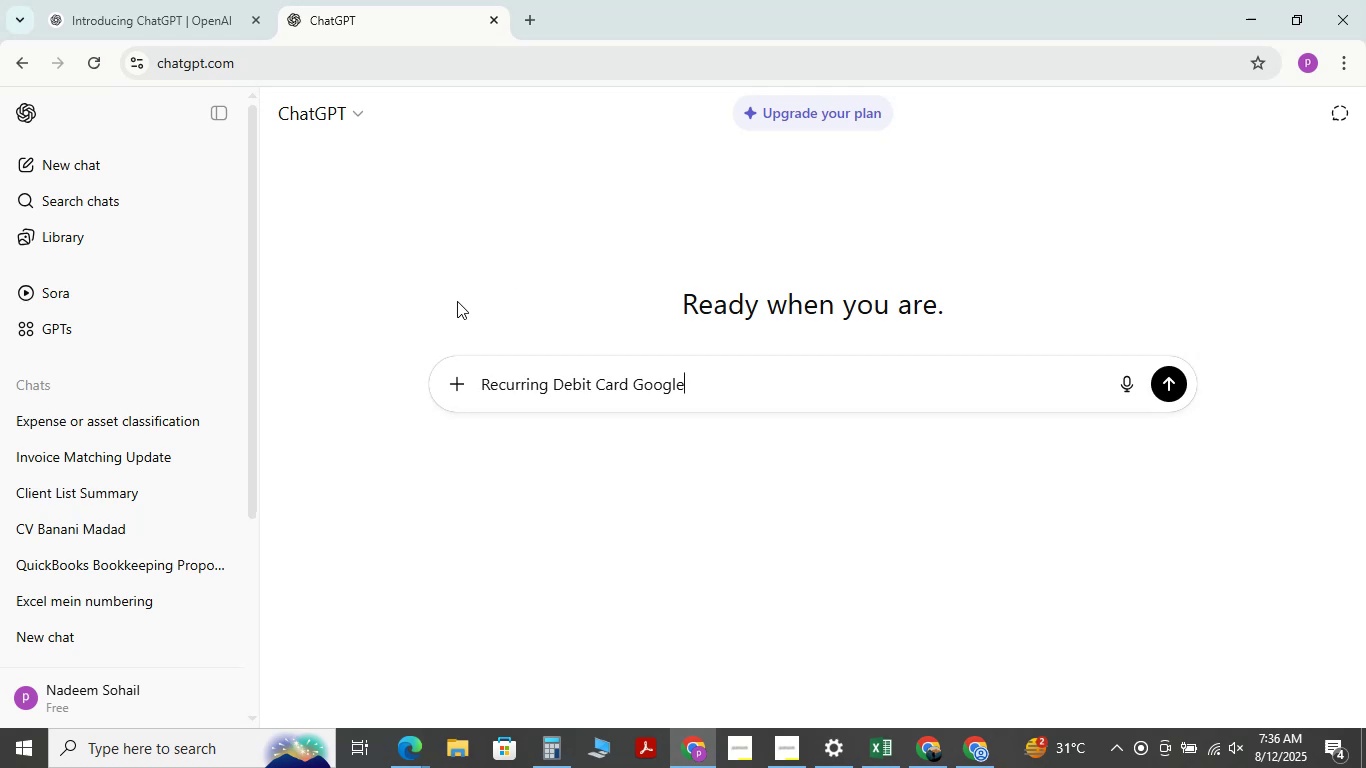 
type( should be classified)
key(NumpadEnter)
 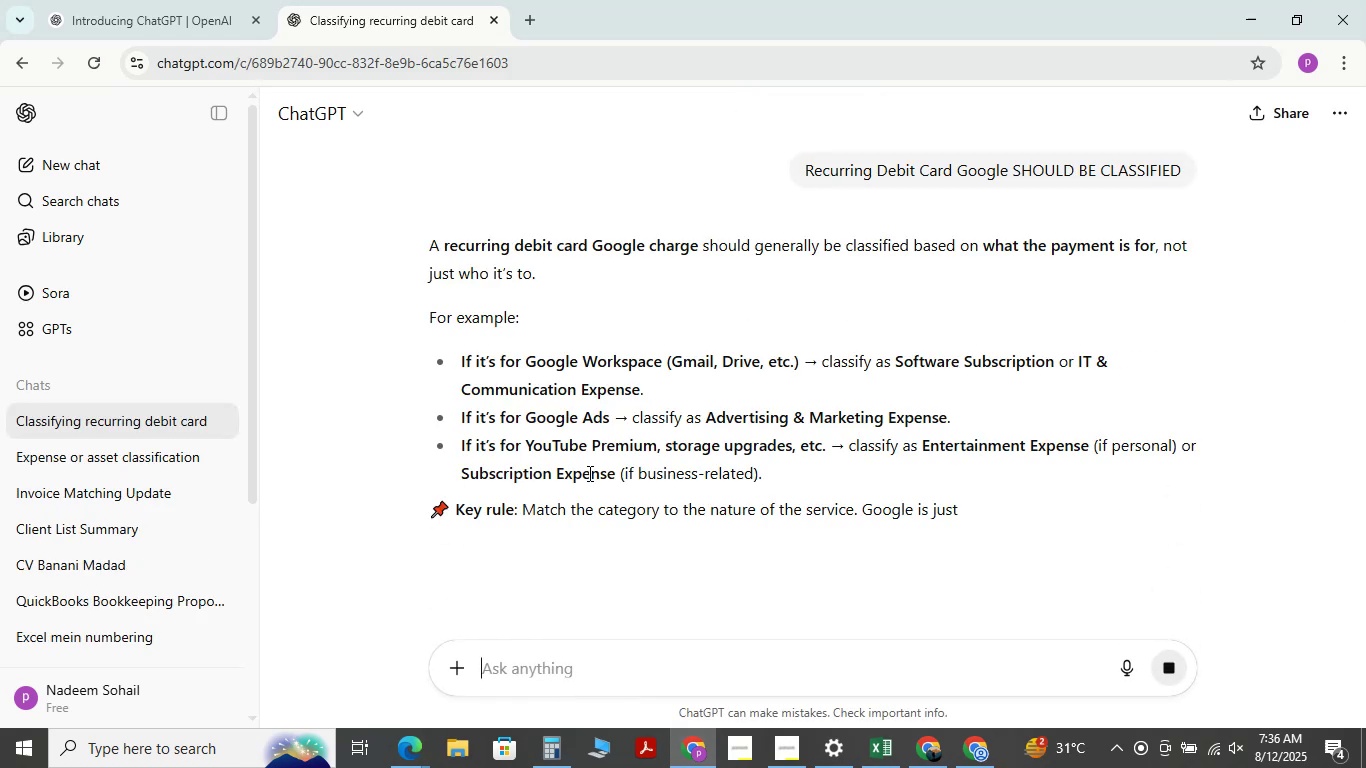 
wait(7.31)
 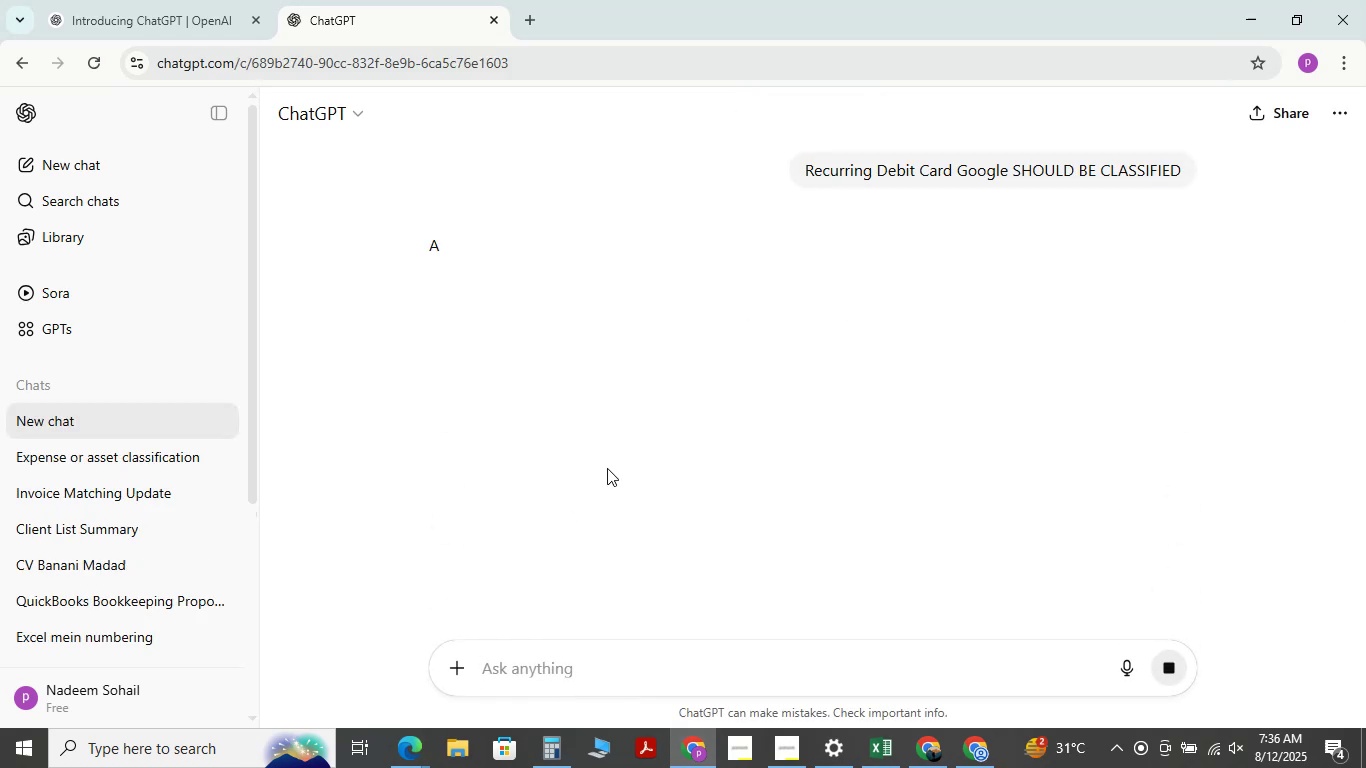 
scroll: coordinate [551, 449], scroll_direction: down, amount: 7.0
 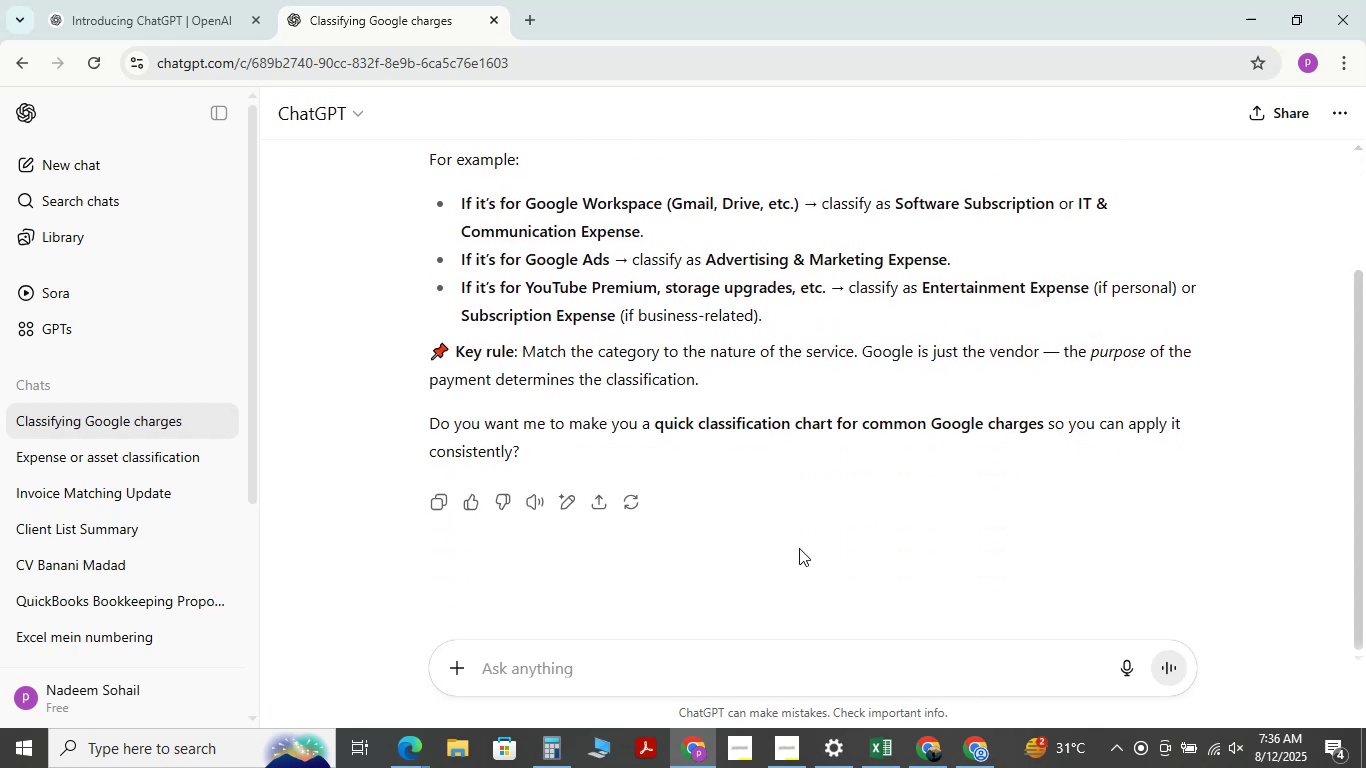 
scroll: coordinate [733, 543], scroll_direction: up, amount: 4.0
 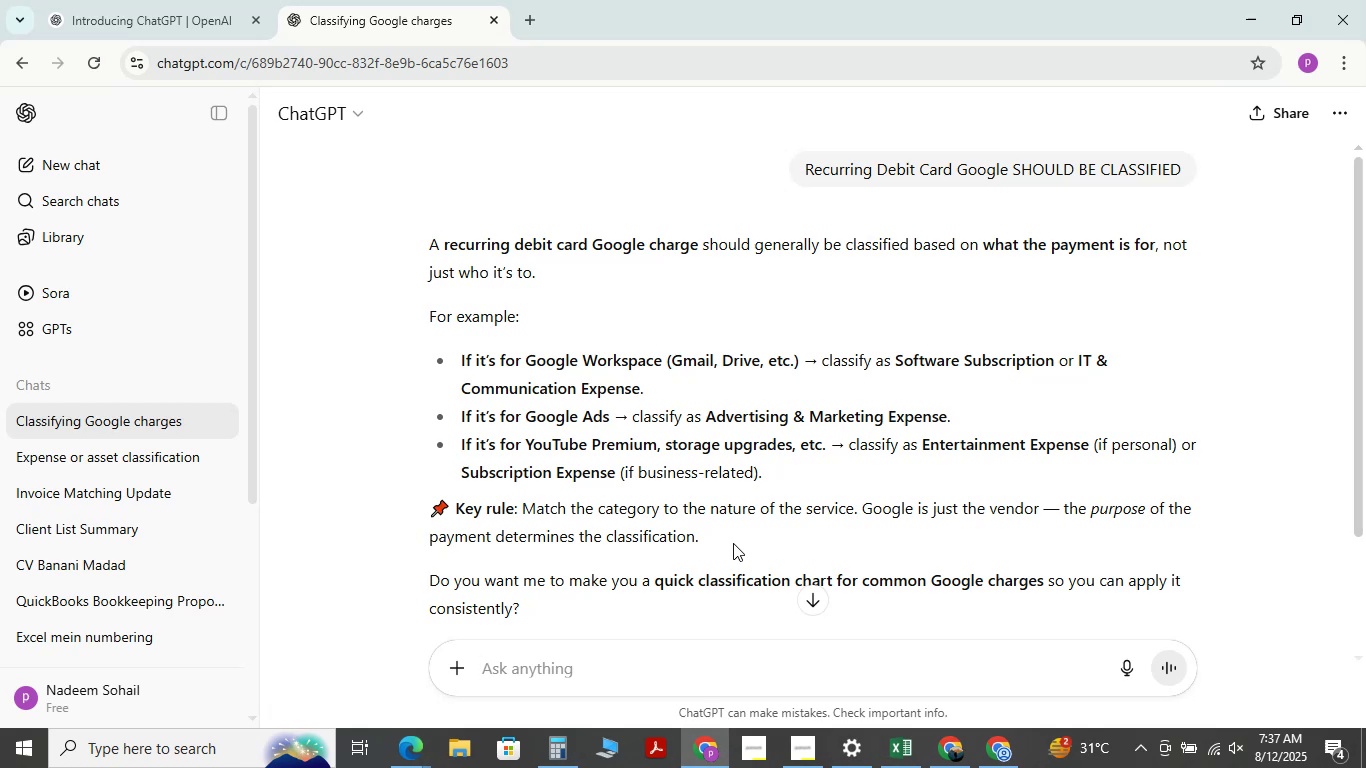 
wait(17.78)
 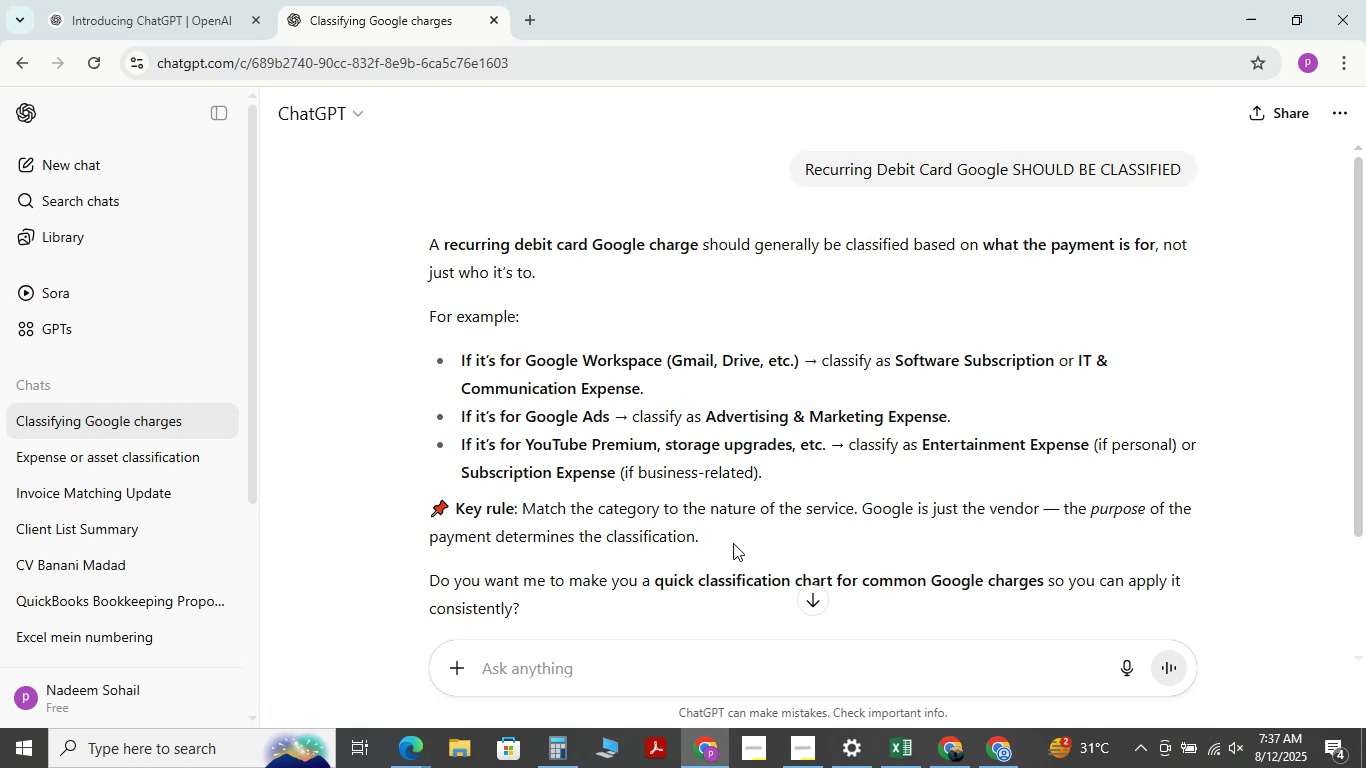 
left_click([250, 18])
 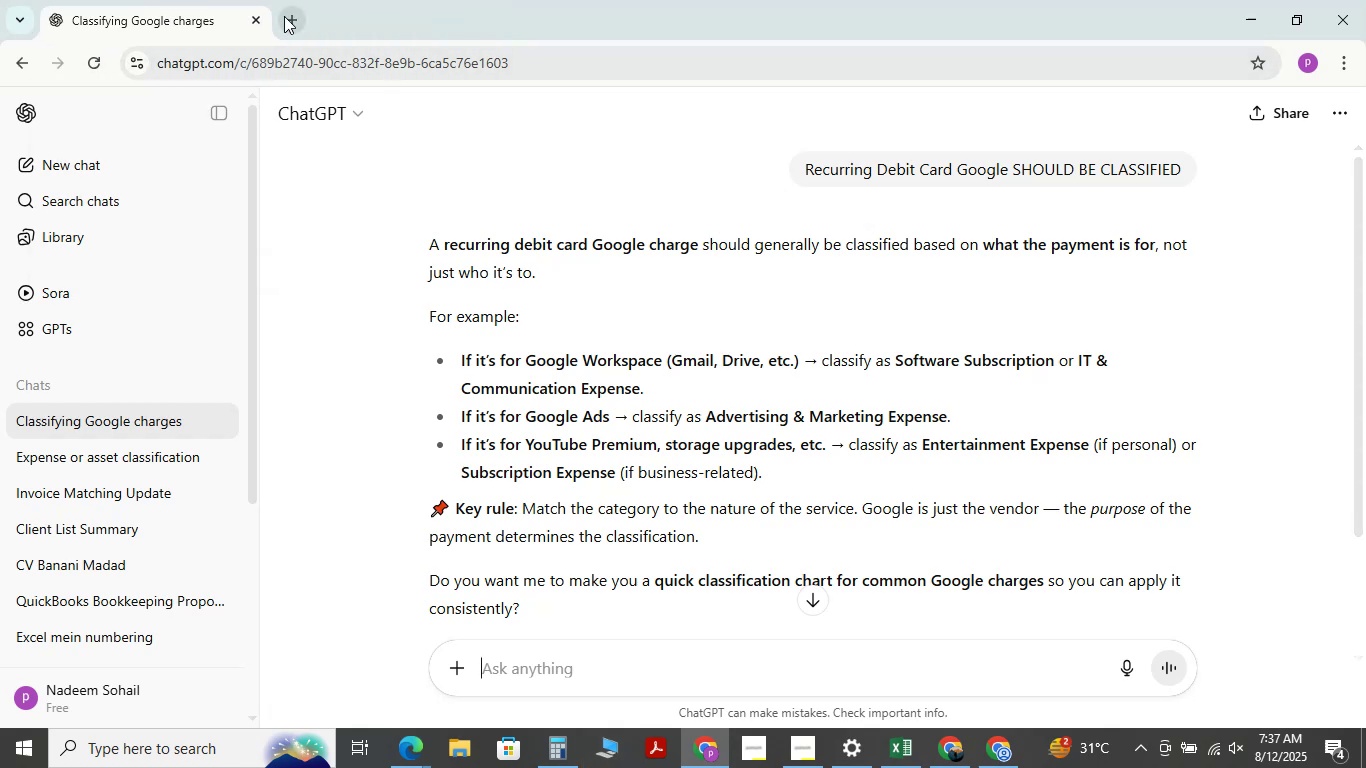 
left_click([284, 18])
 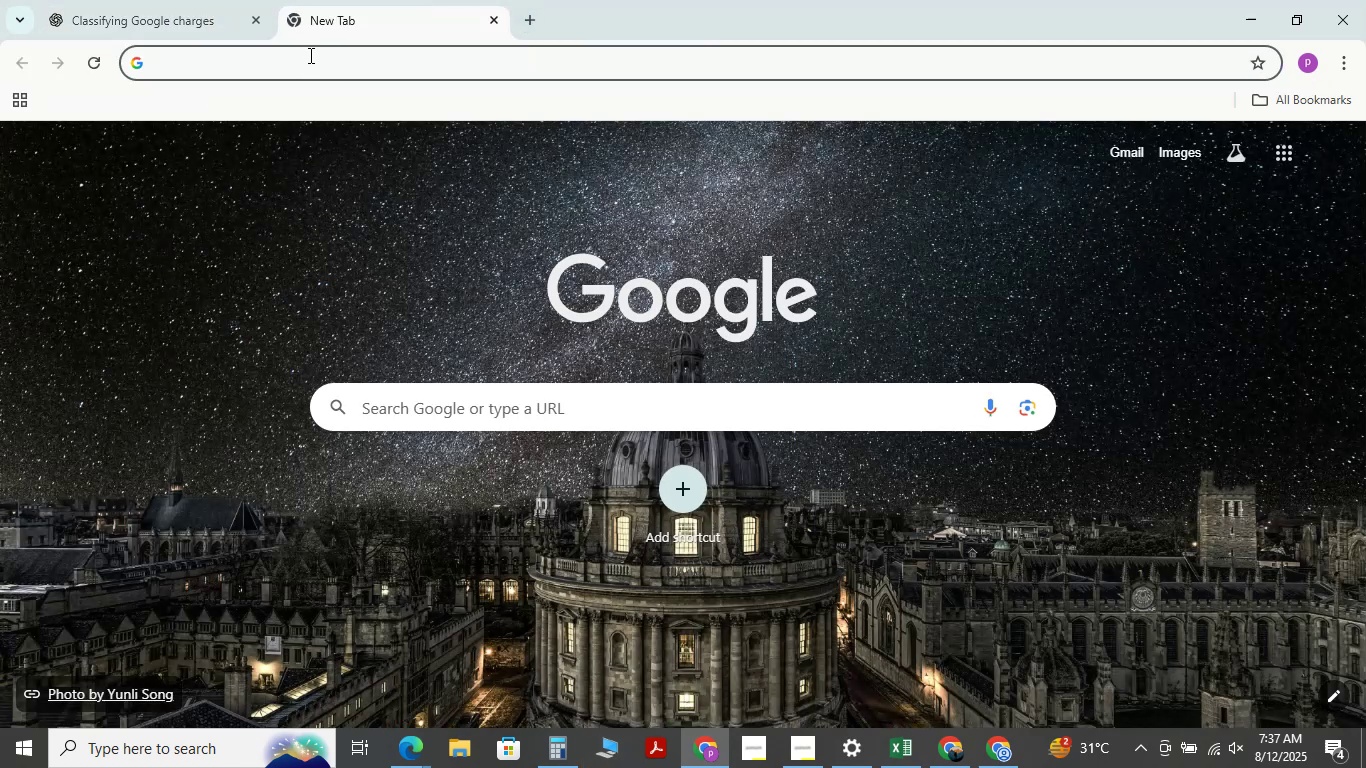 
key(Control+V)
 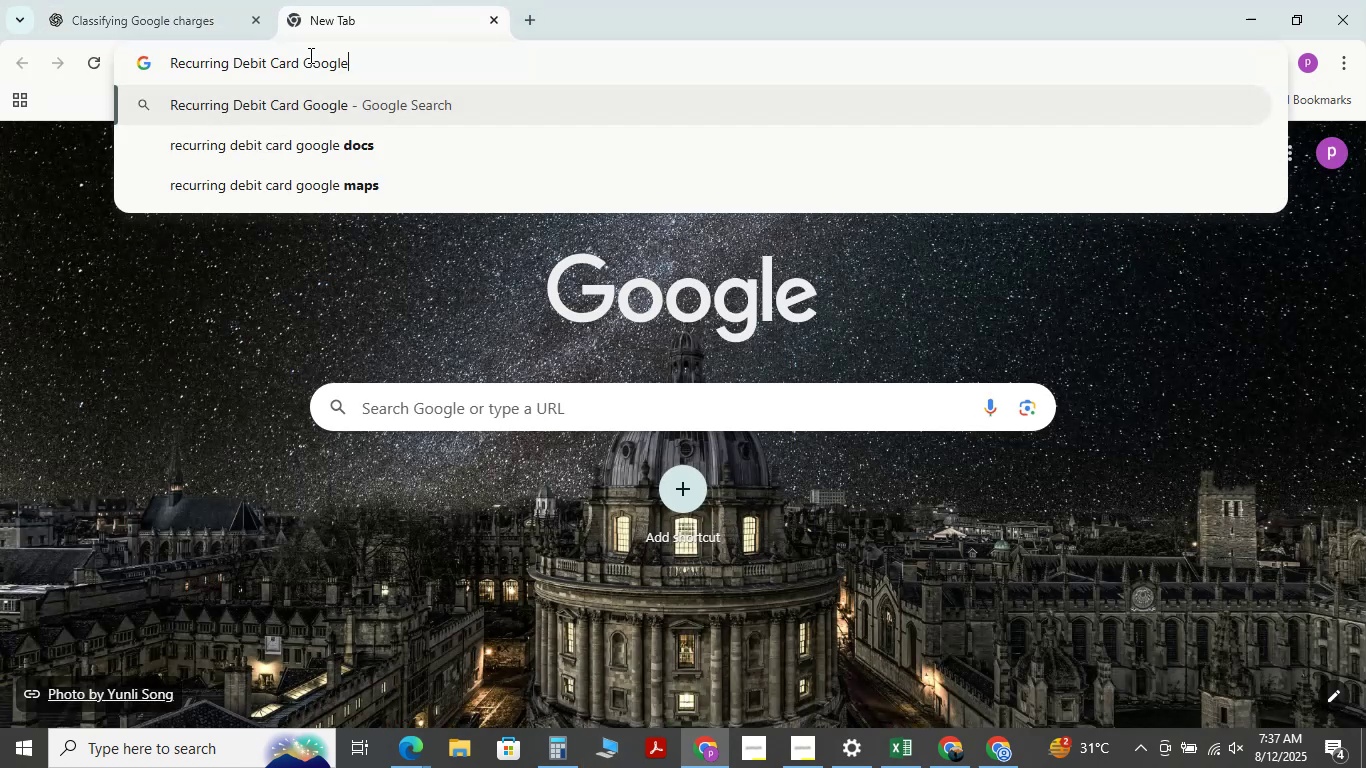 
left_click([309, 55])
 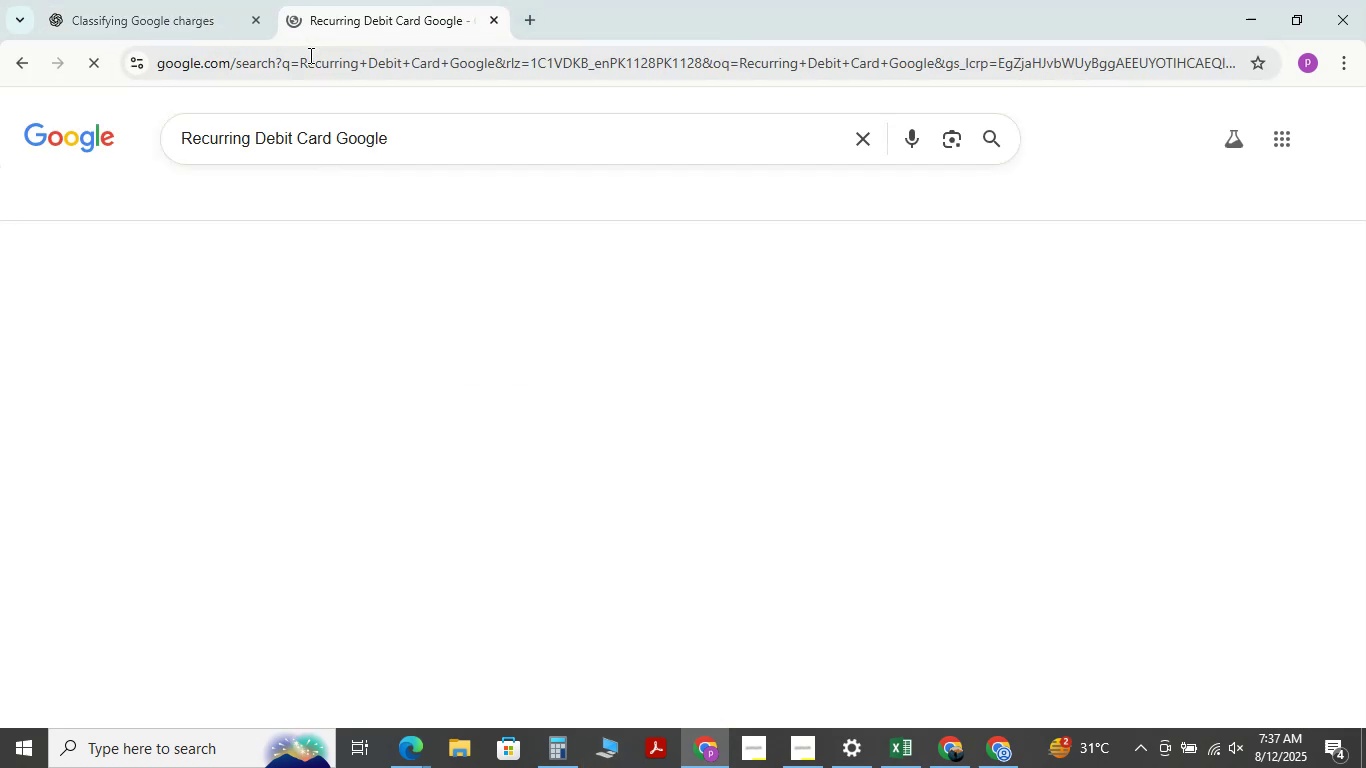 
key(NumpadEnter)
 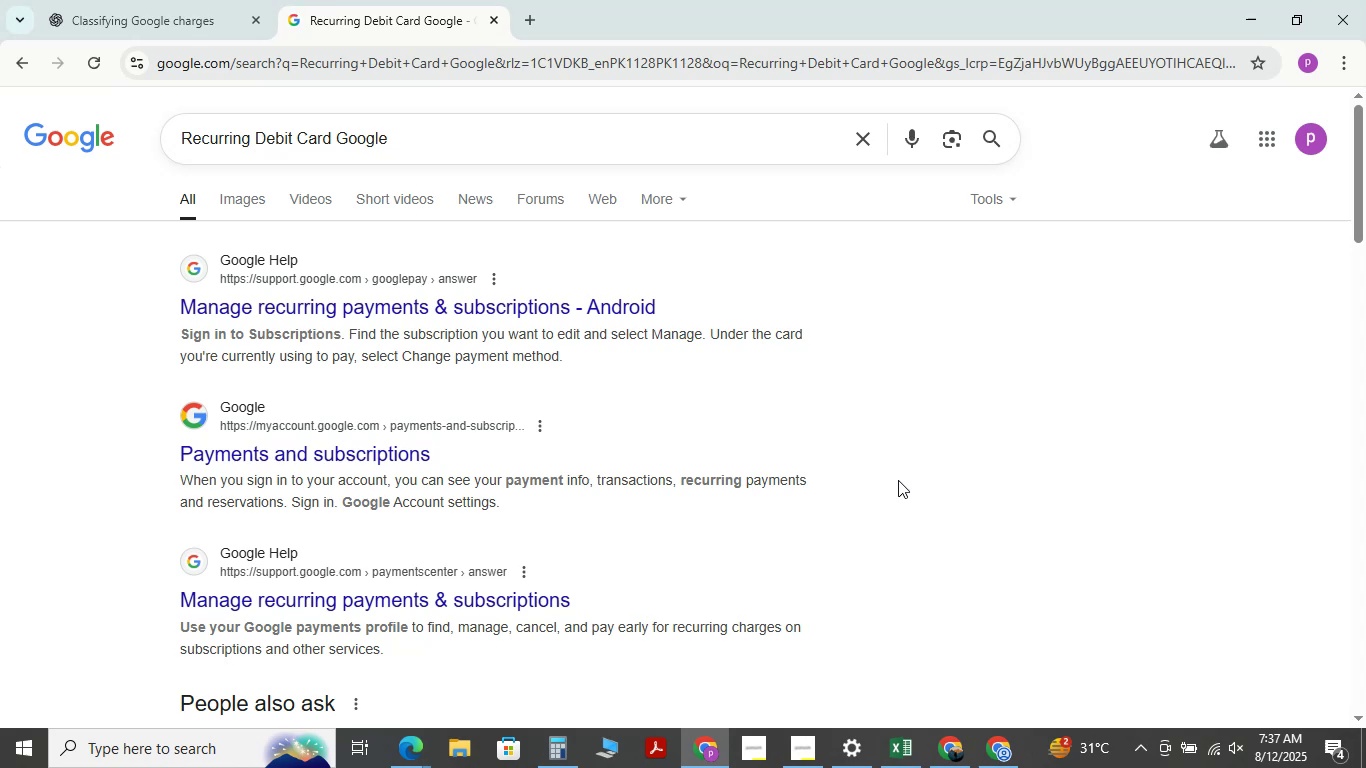 
wait(13.52)
 